 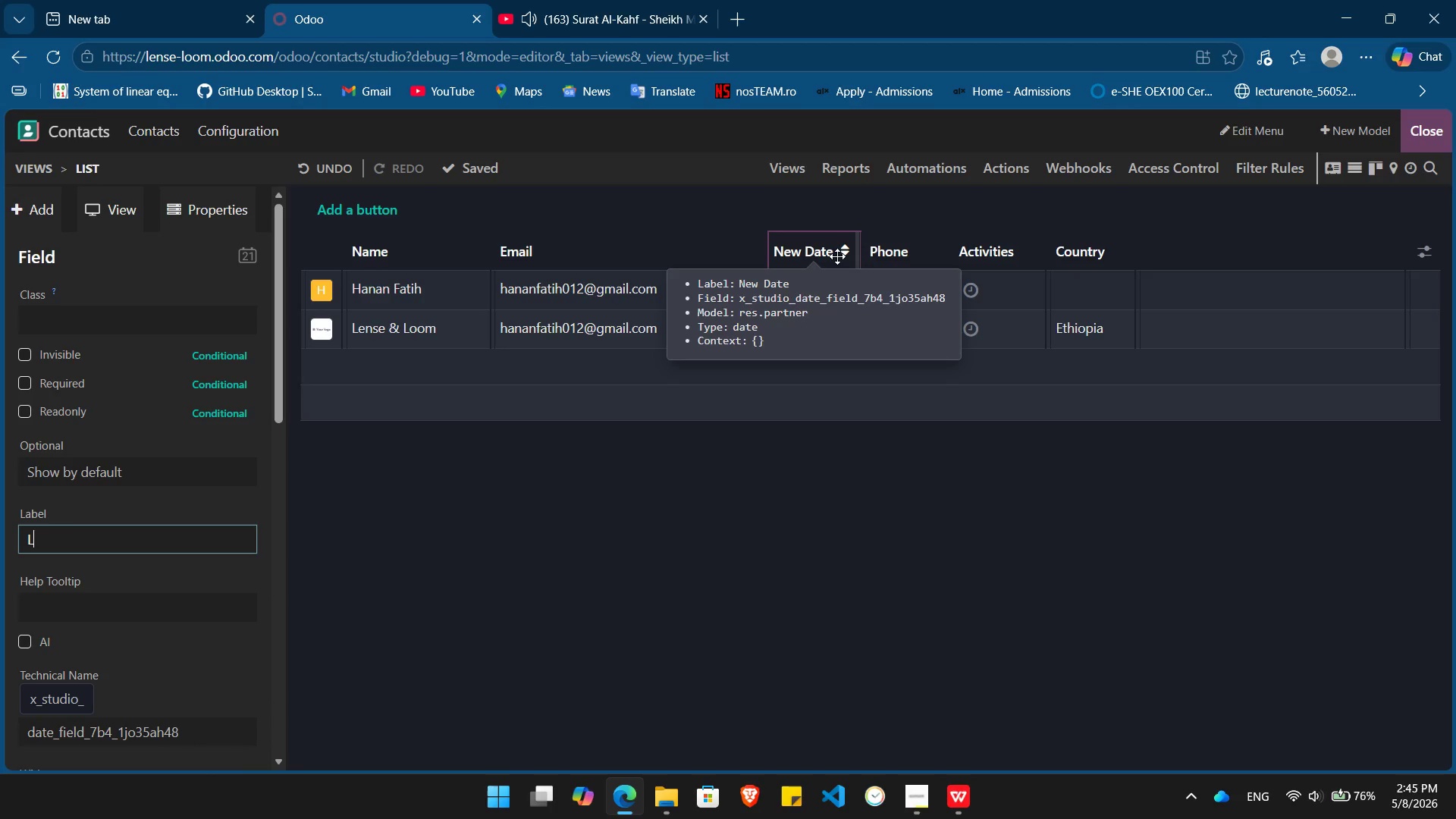 
type(Last Visit Date)
 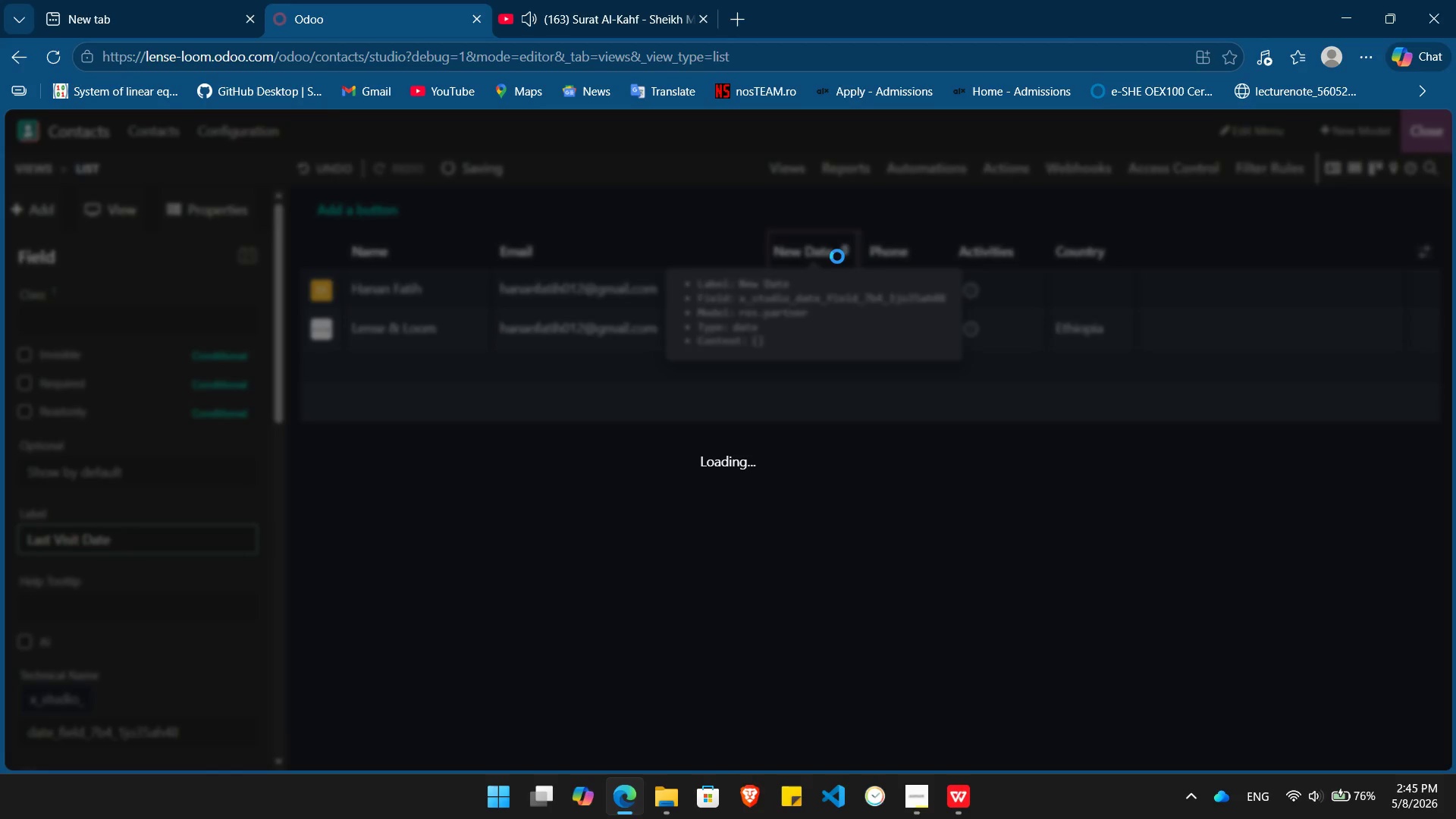 
 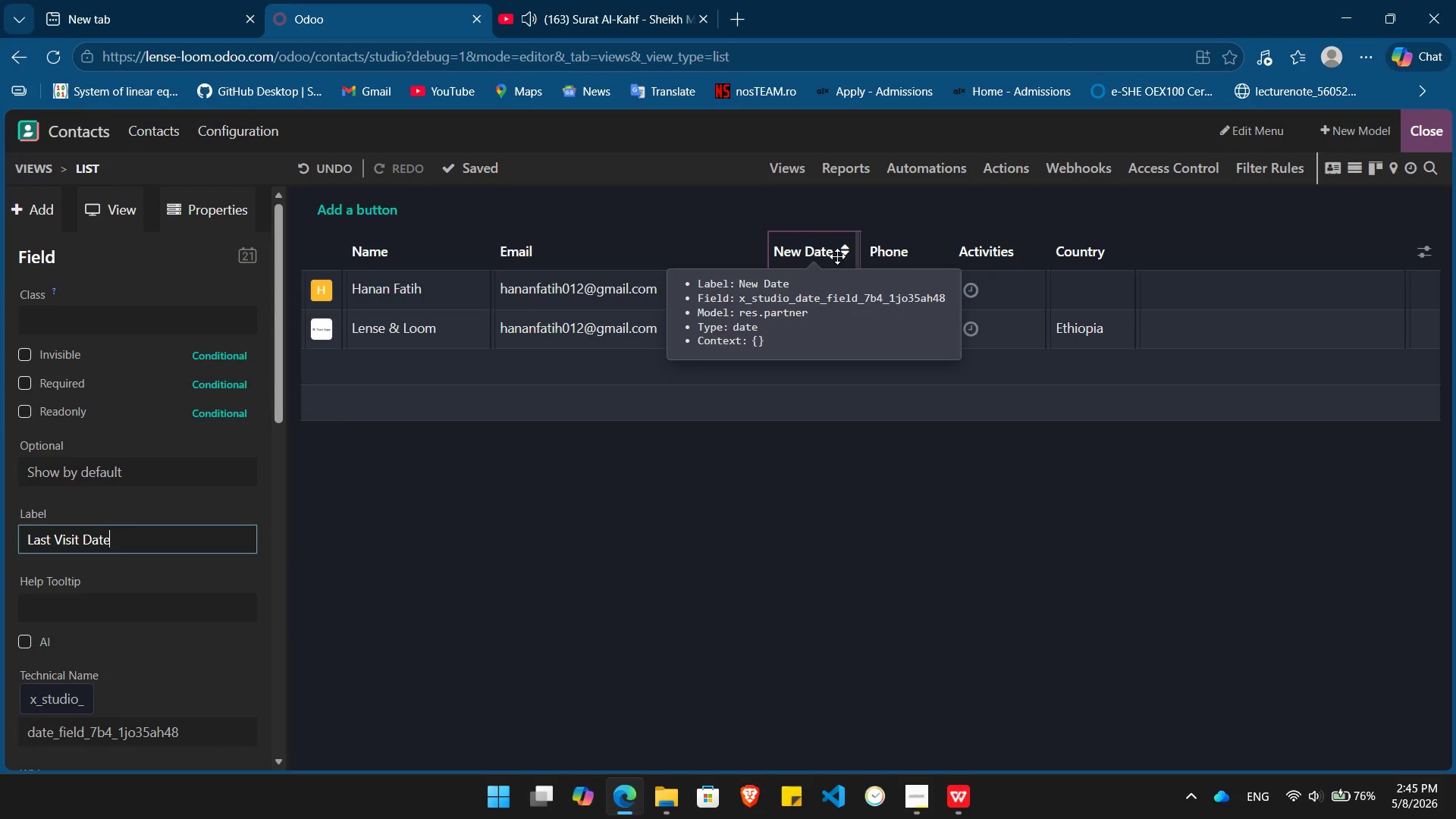 
key(Enter)
 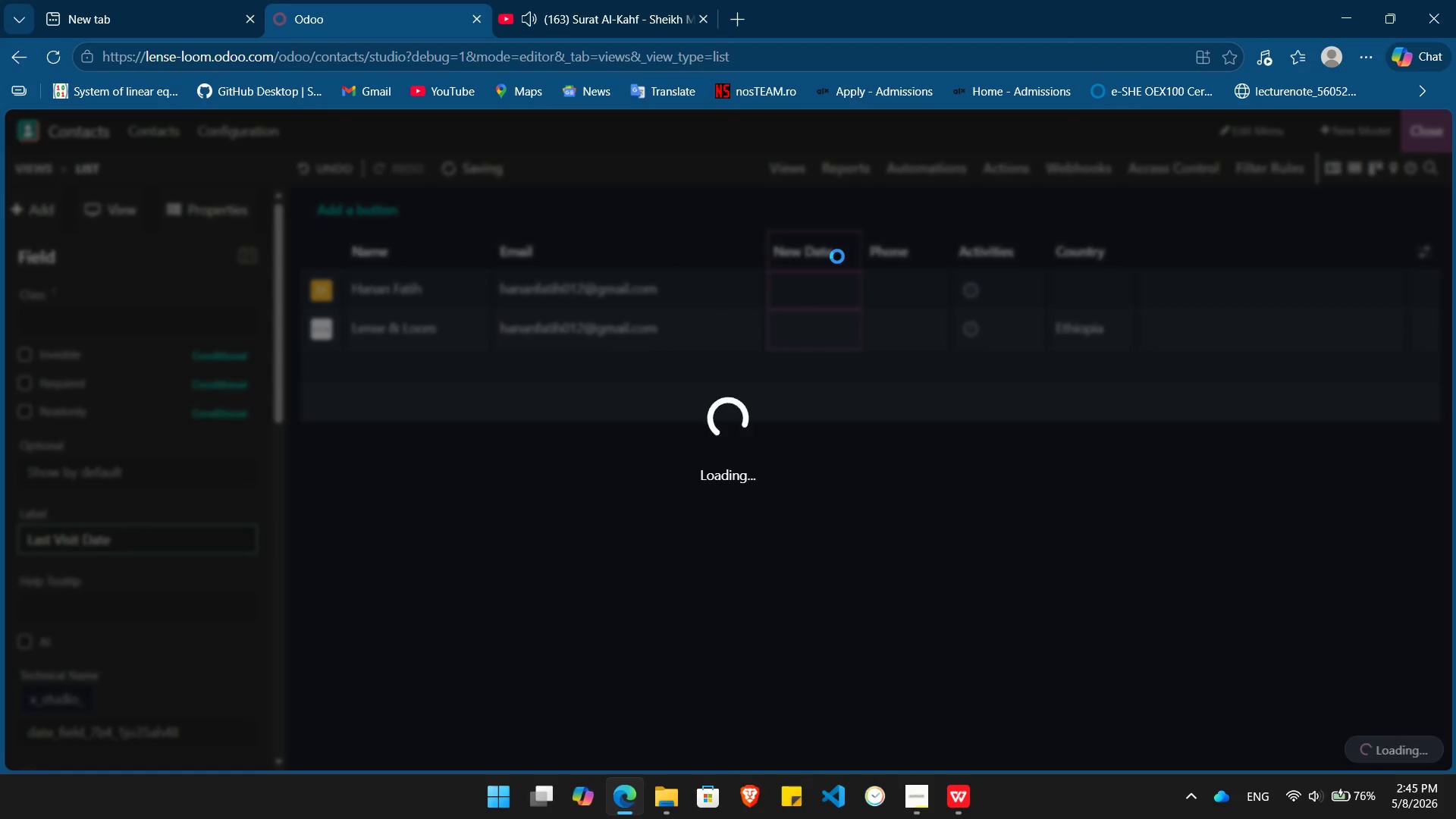 
key(Alt+AltLeft)
 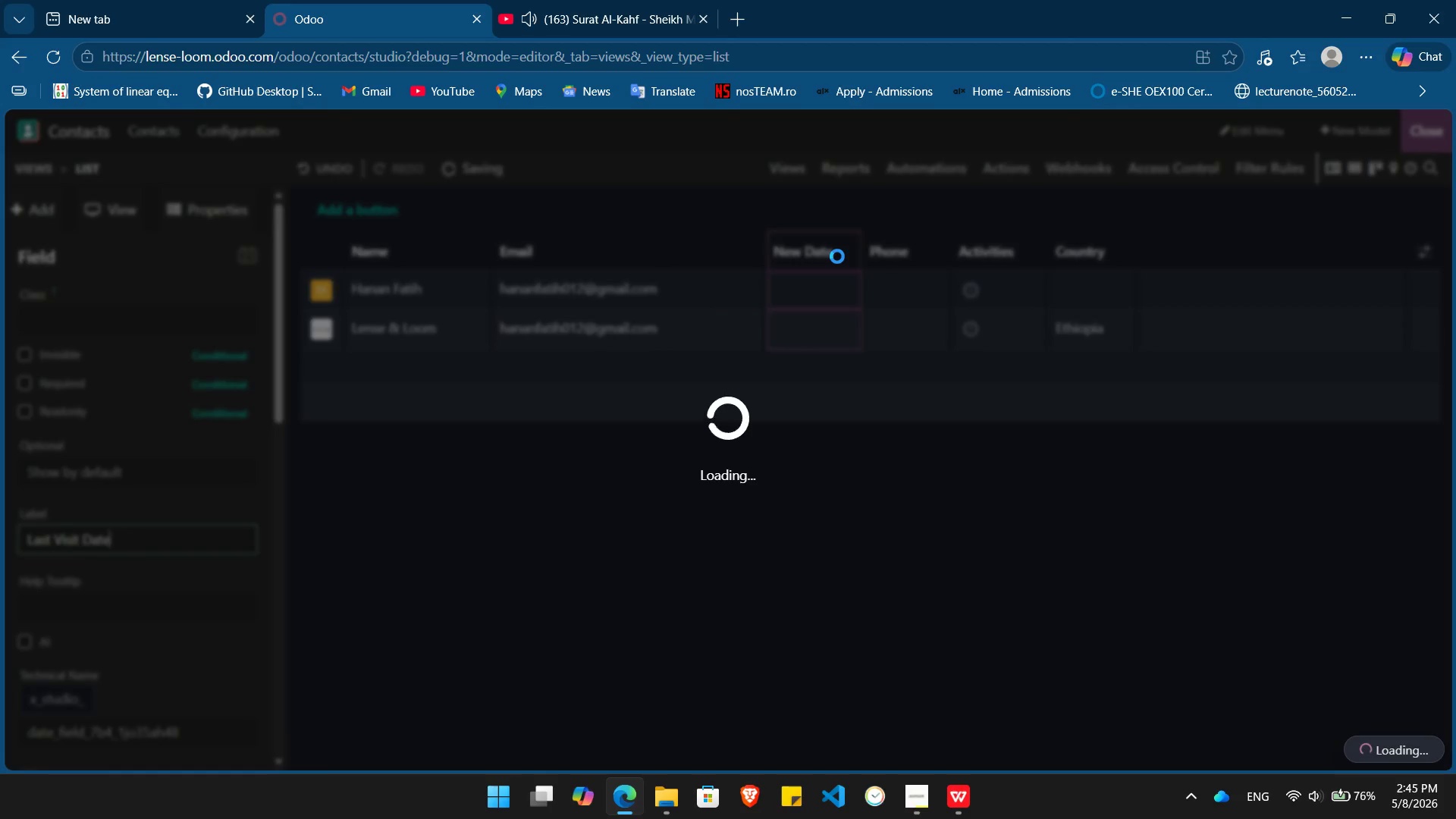 
key(Alt+Tab)
 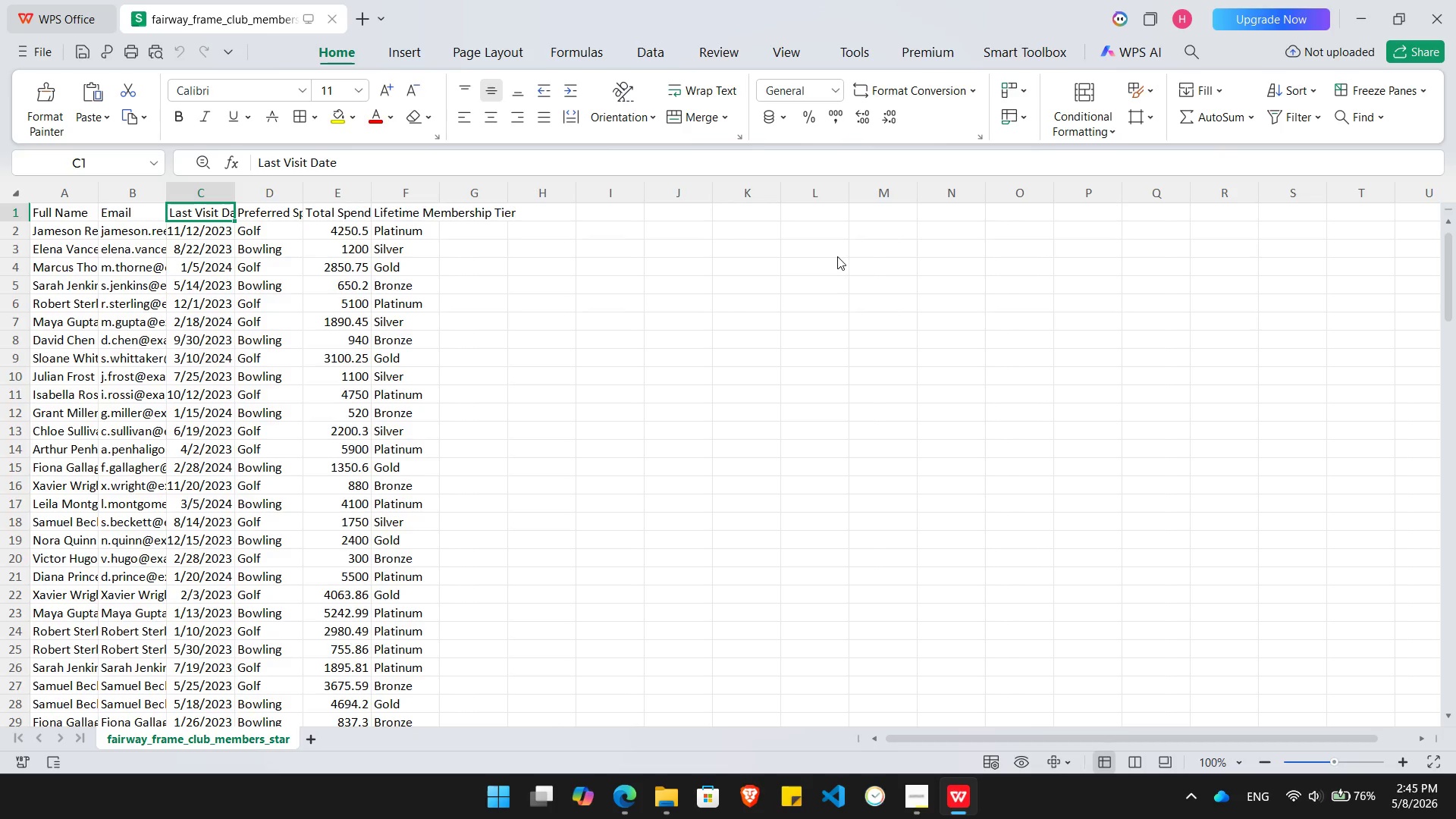 
key(ArrowRight)
 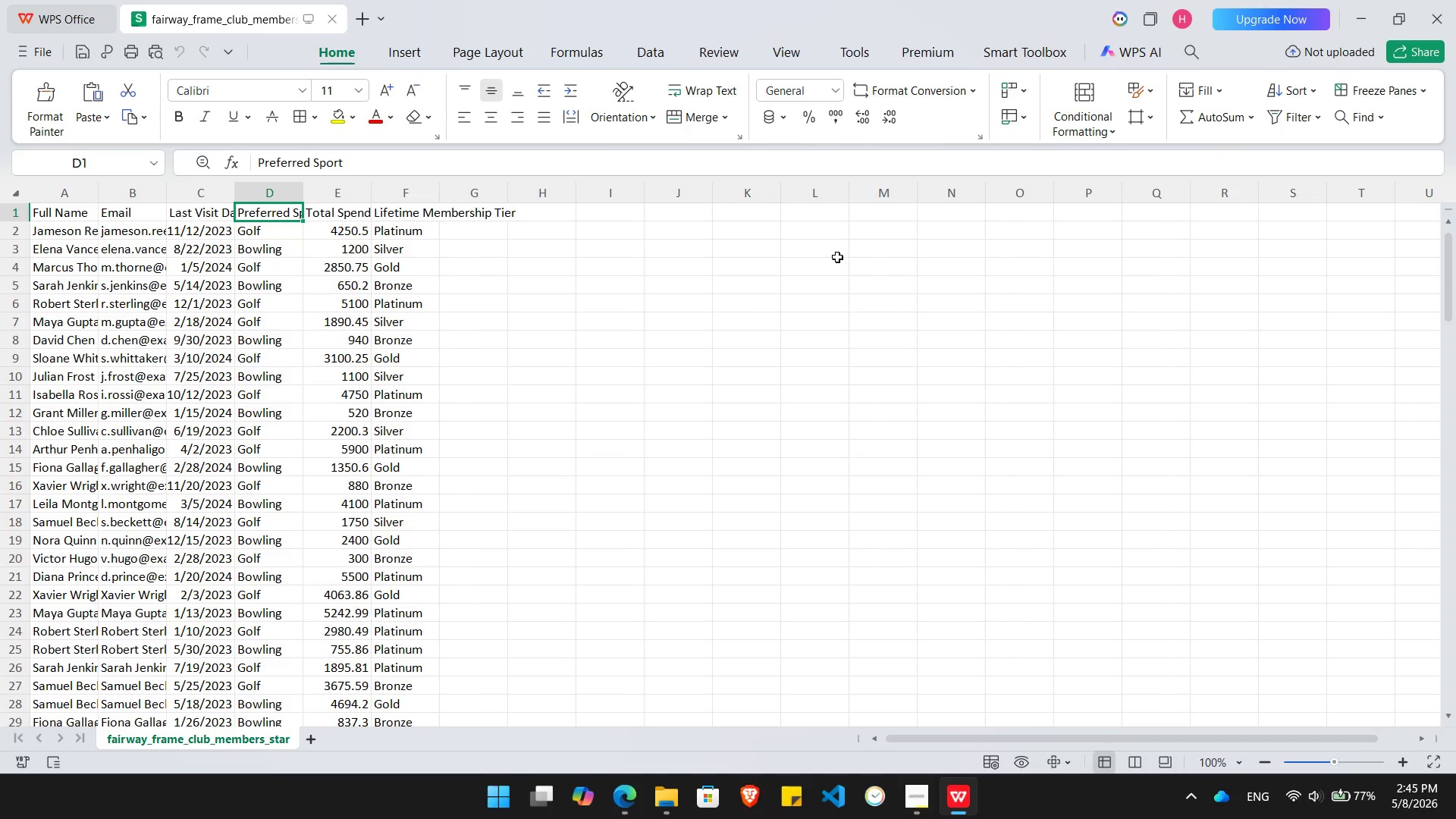 
key(Alt+AltLeft)
 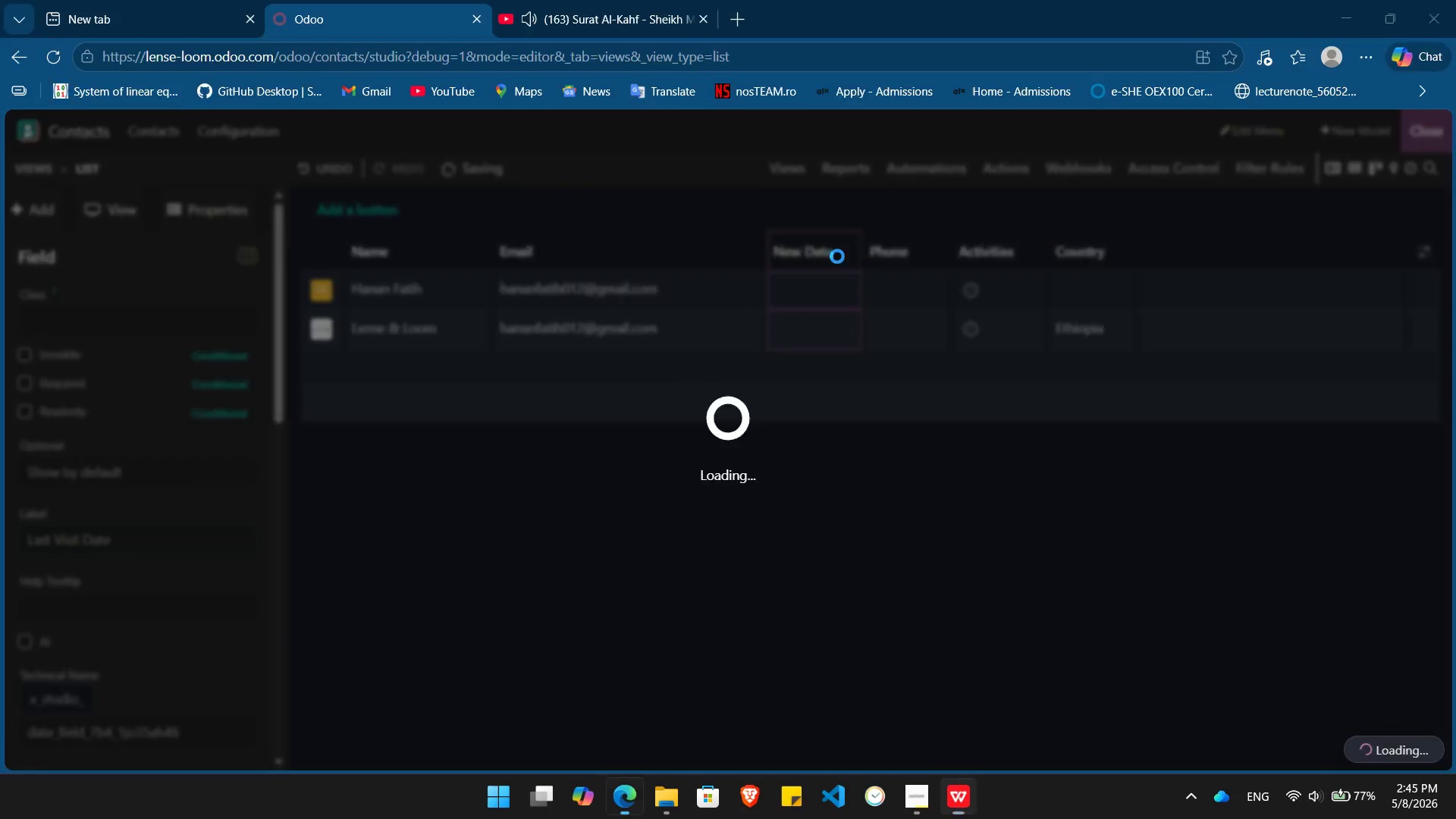 
key(Alt+Tab)
 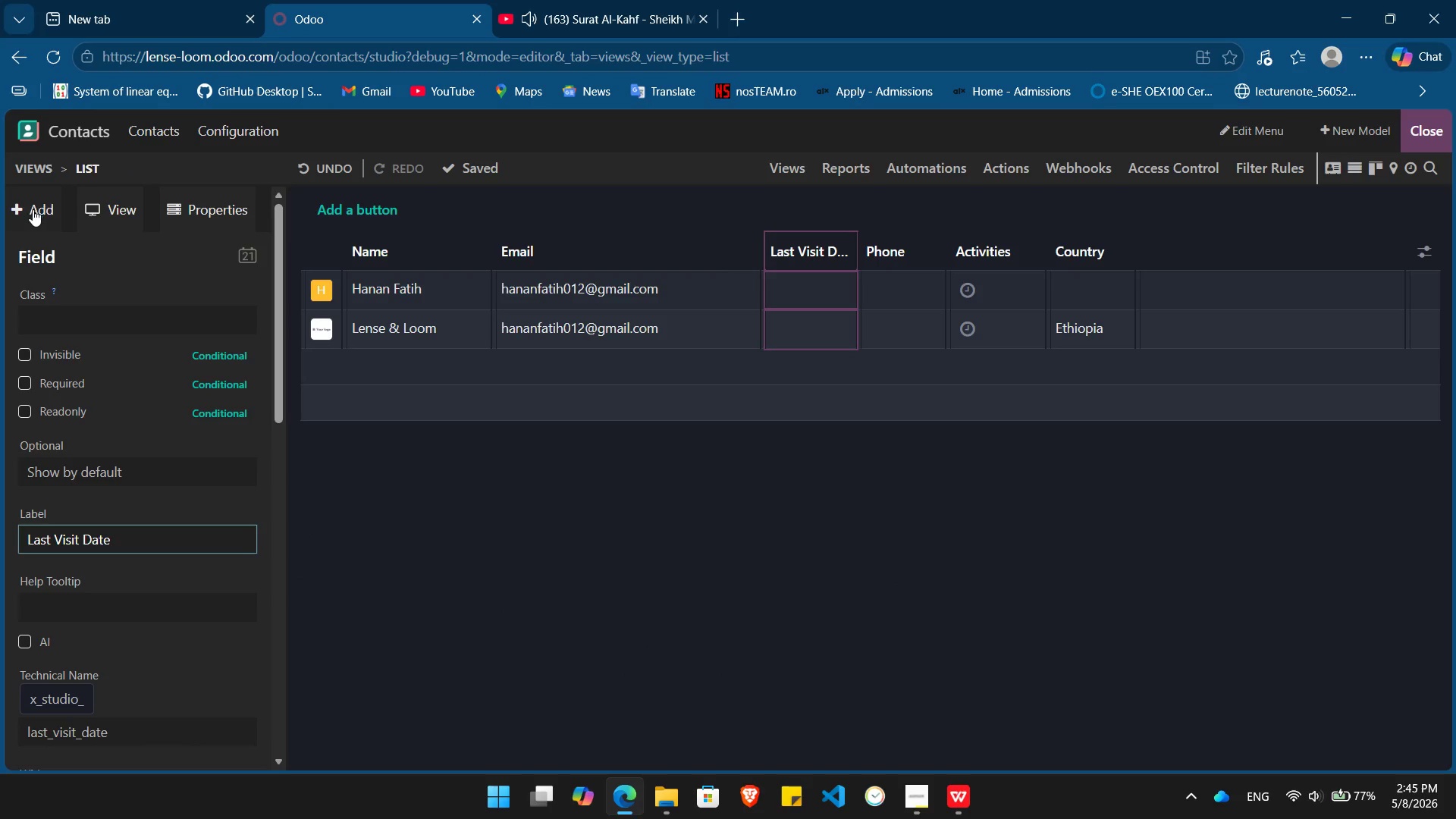 
left_click([33, 210])
 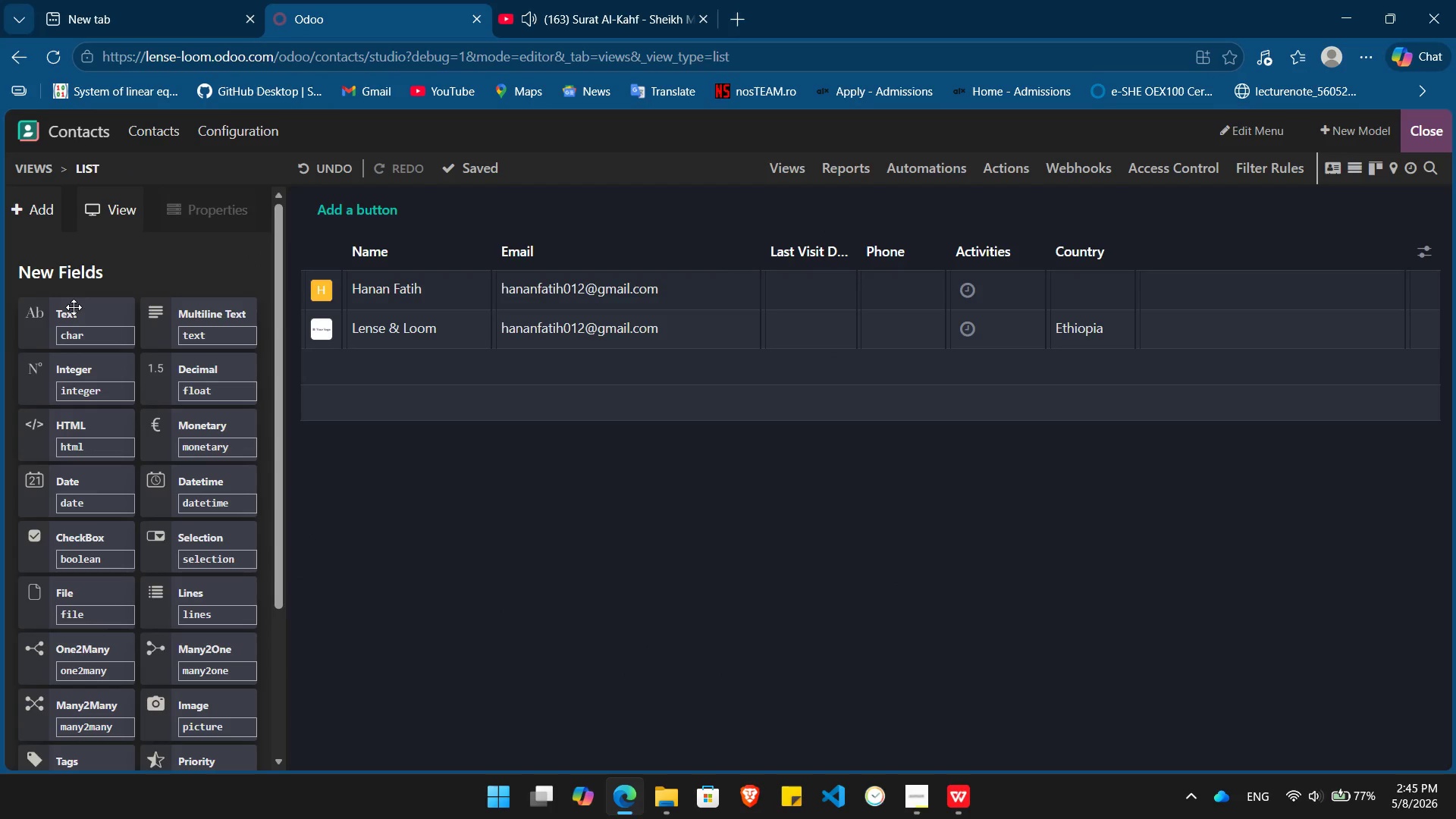 
left_click_drag(start_coordinate=[74, 307], to_coordinate=[899, 216])
 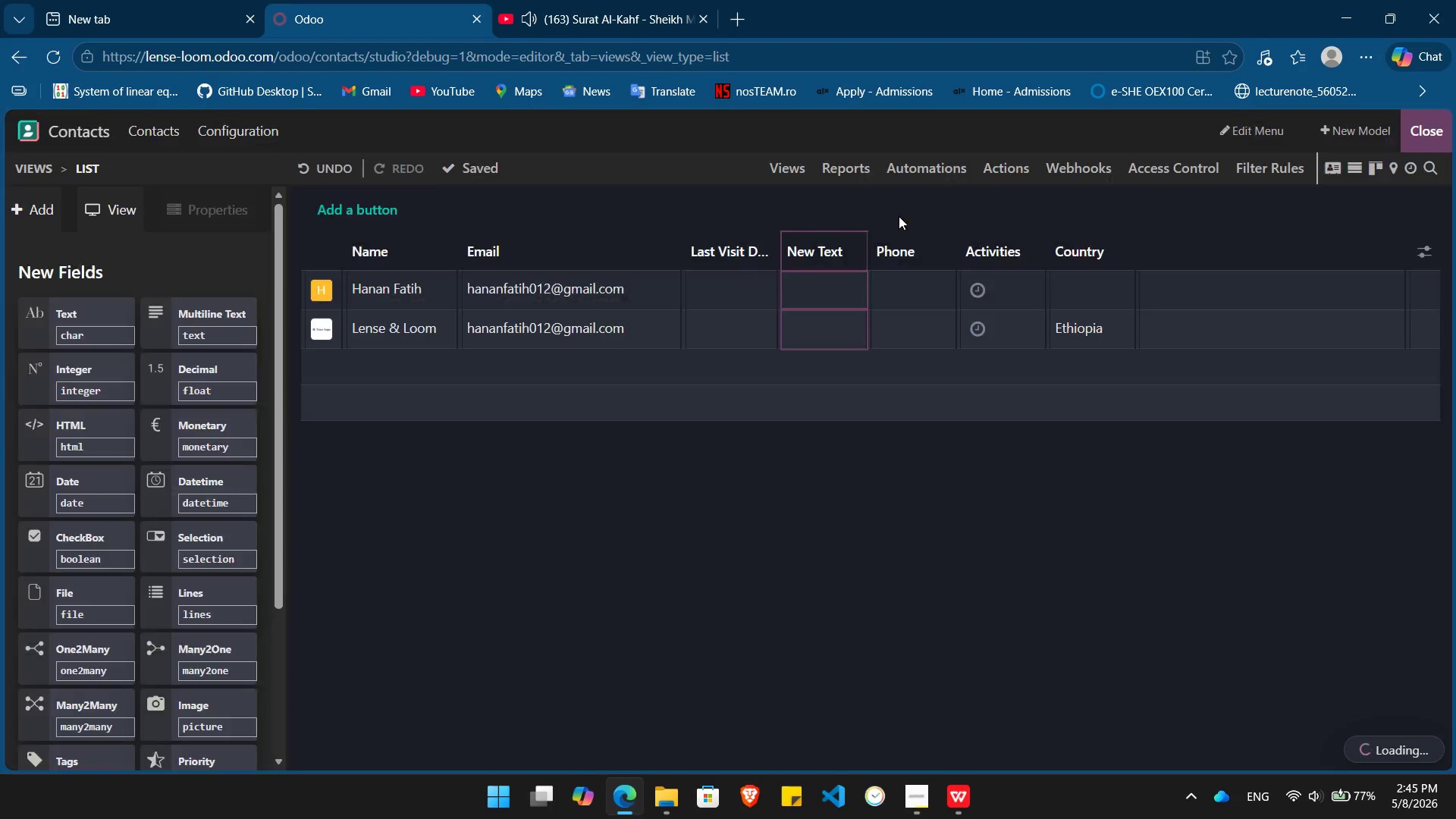 
hold_key(key=Backspace, duration=0.91)
 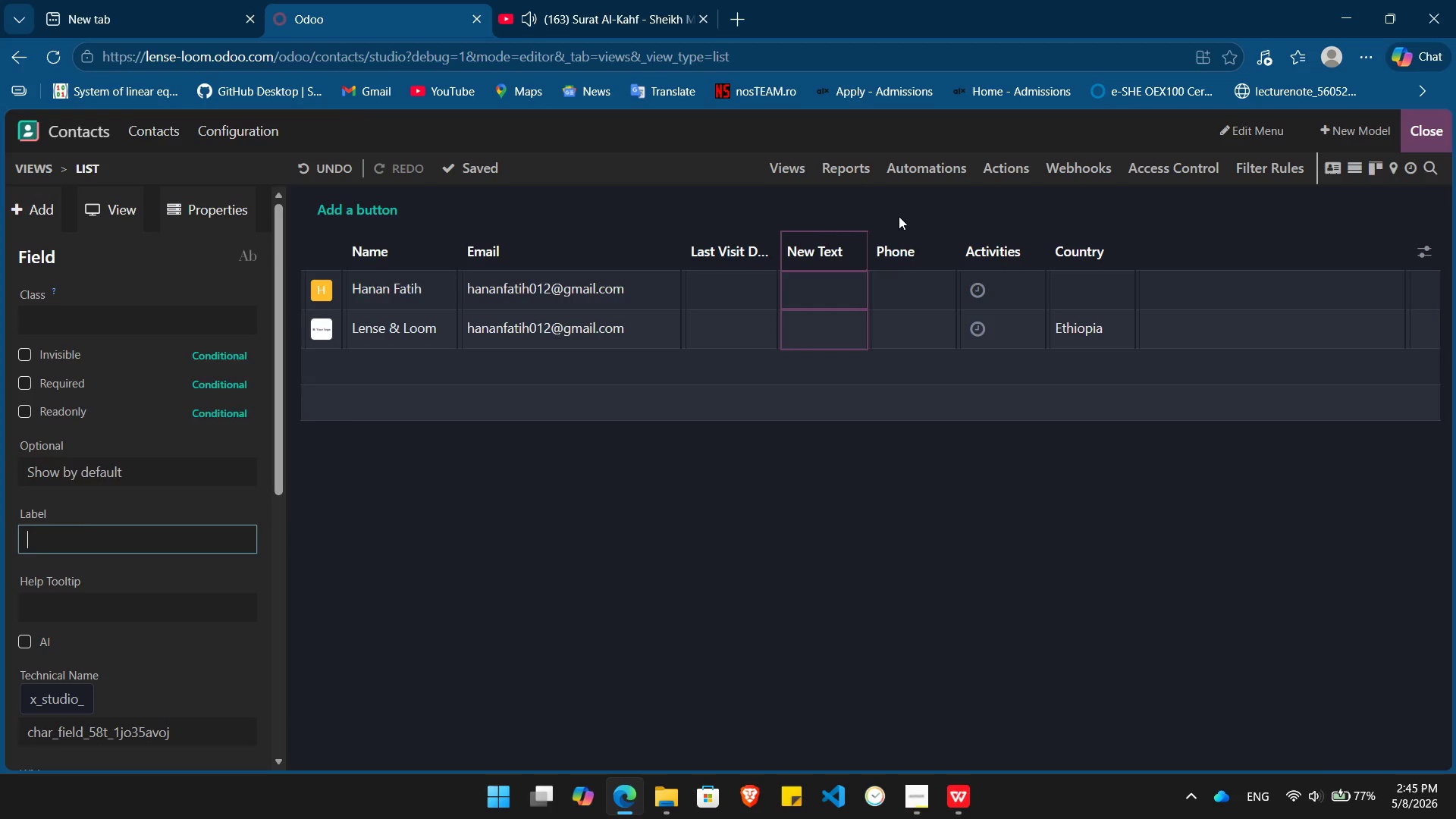 
type(Preferred Spot)
key(Backspace)
type(rt Type)
 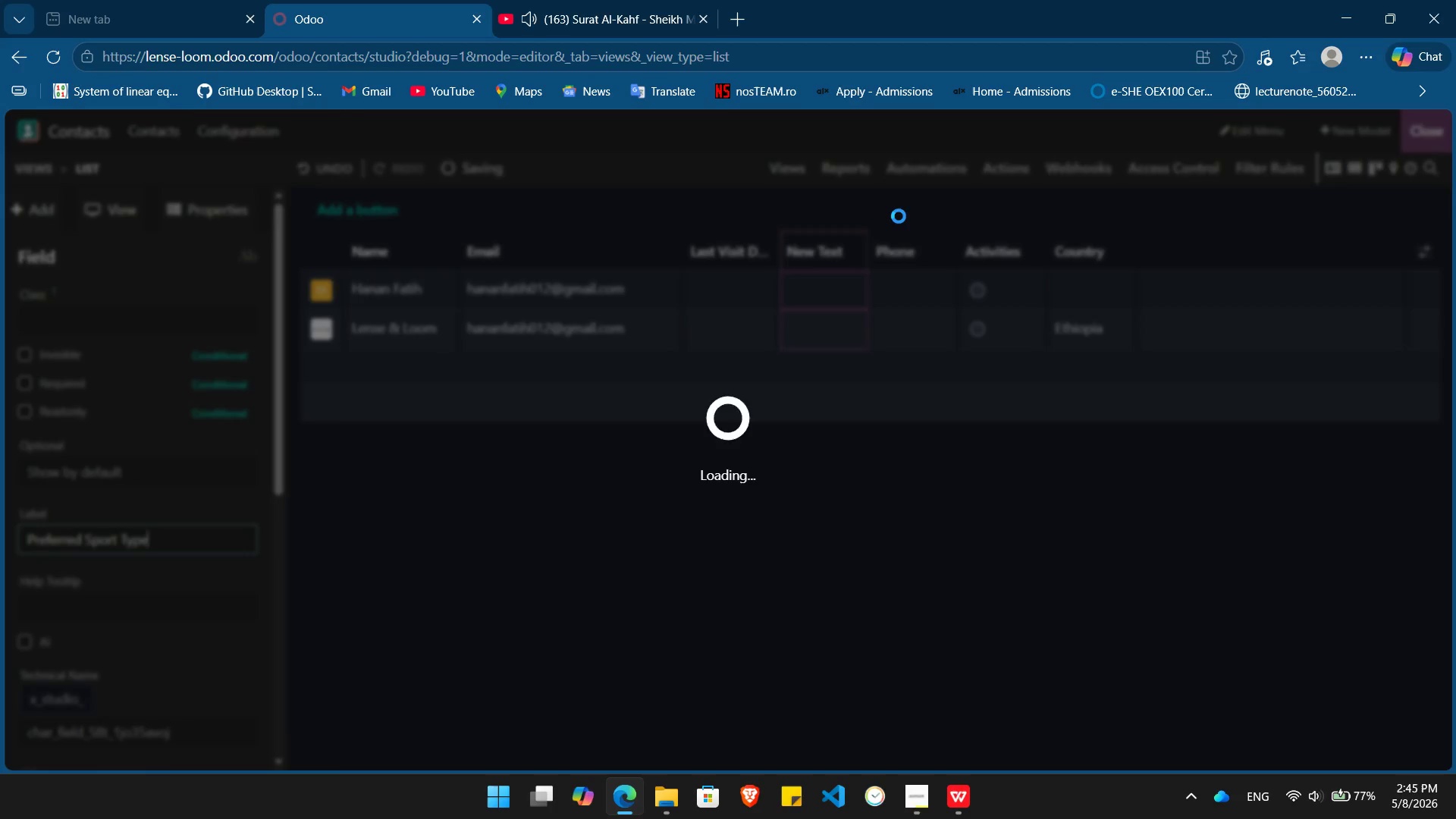 
key(Enter)
 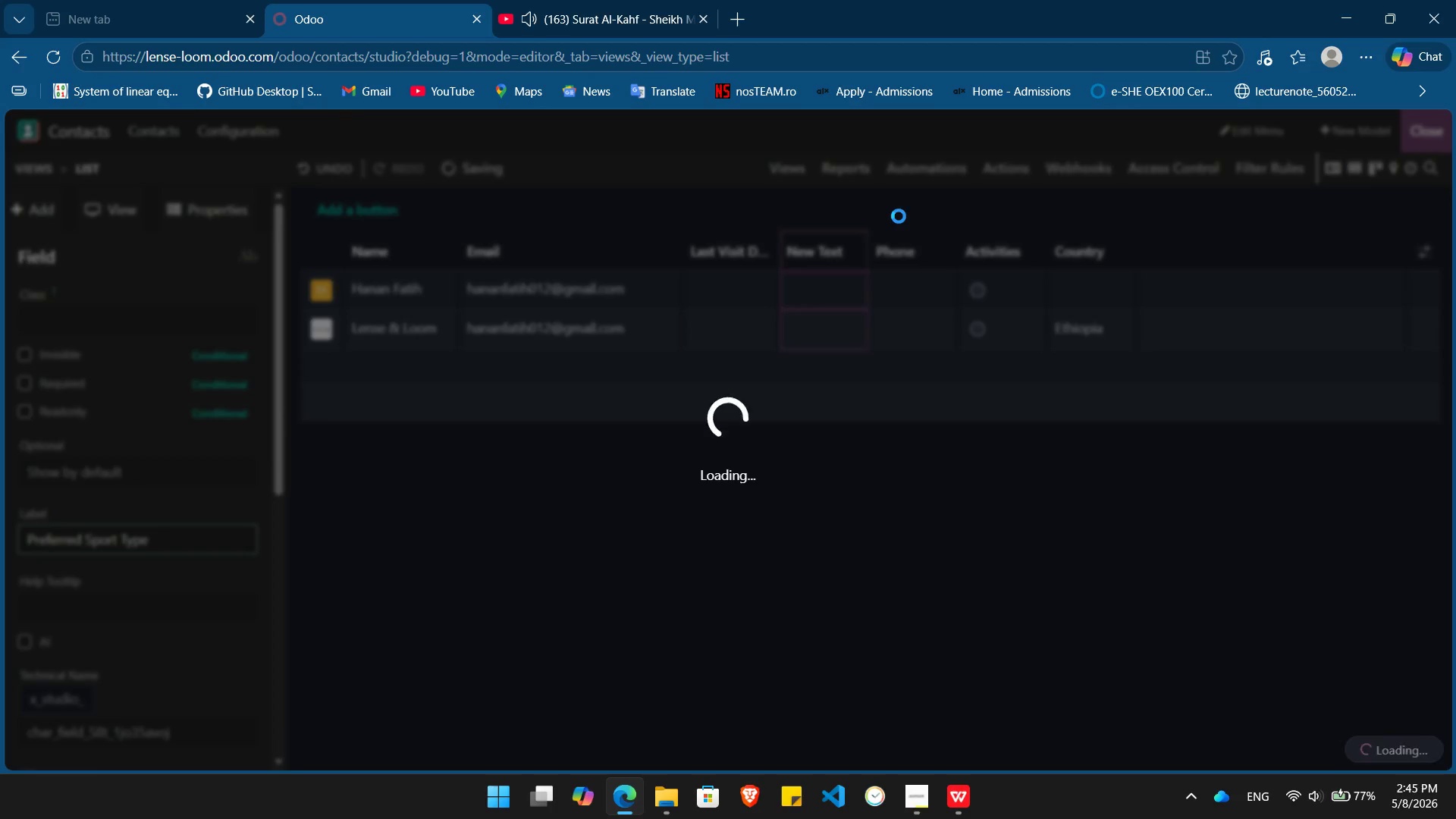 
key(Alt+AltLeft)
 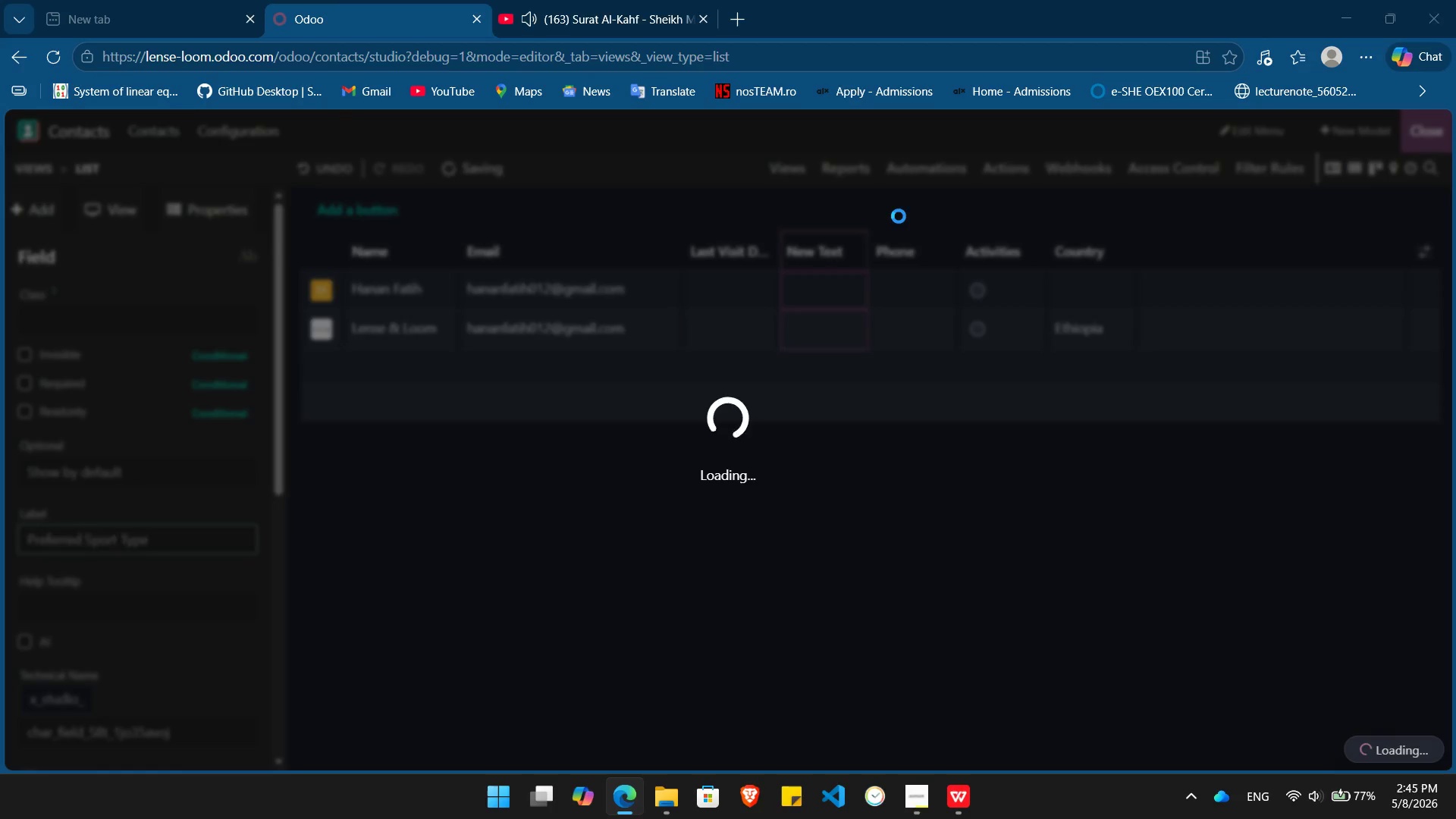 
key(Alt+Tab)
 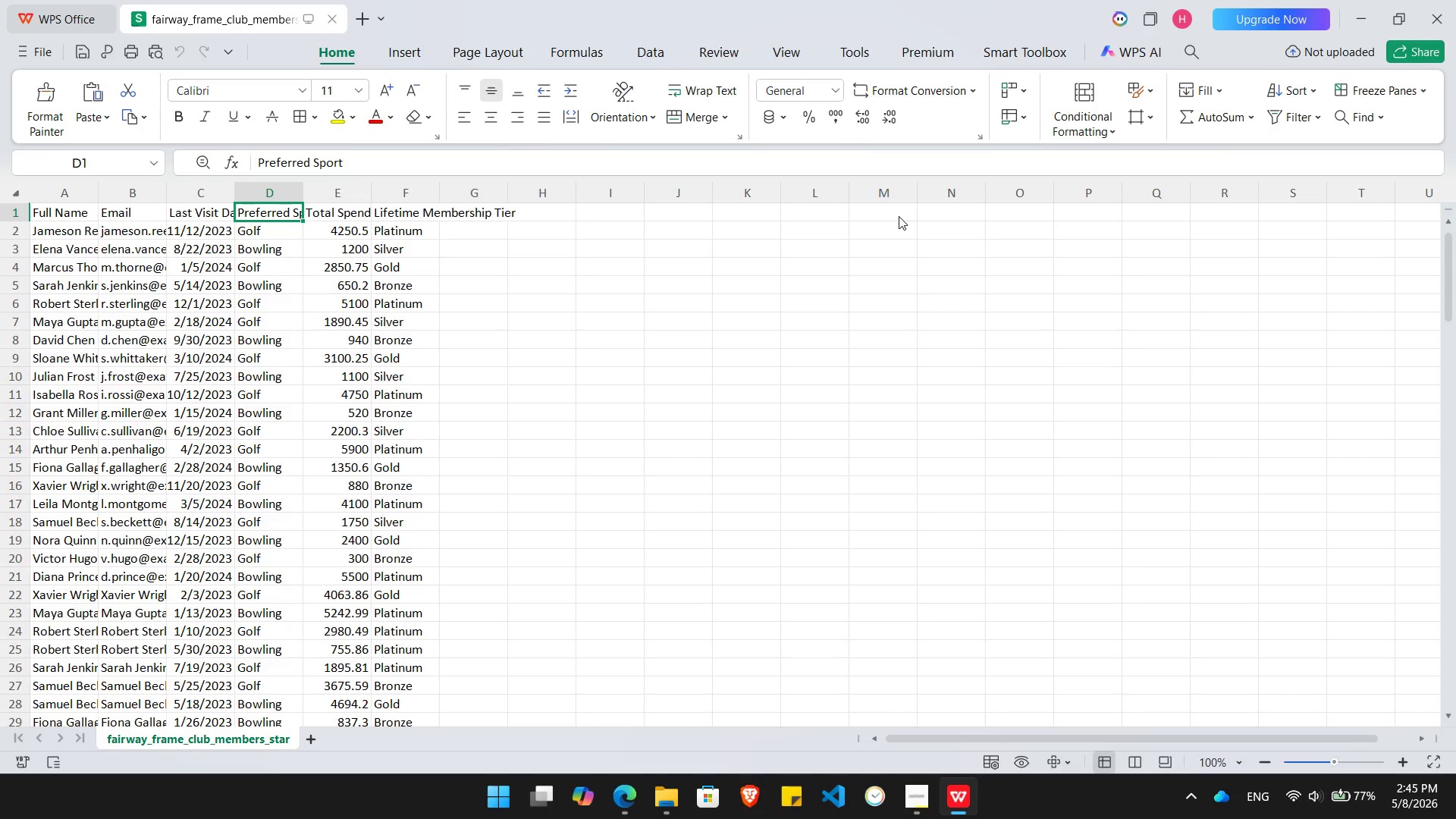 
key(Alt+AltLeft)
 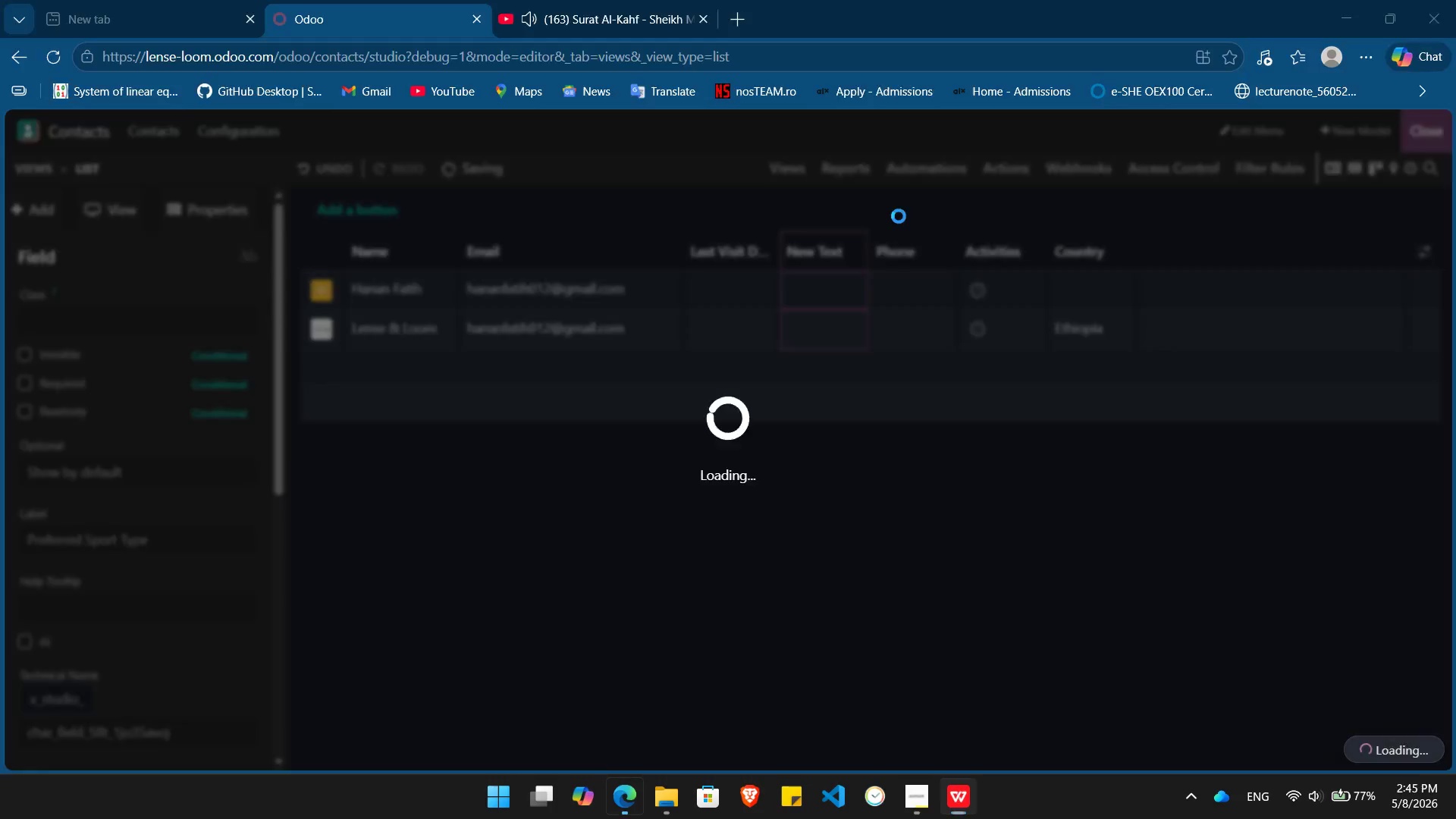 
key(Alt+Tab)
 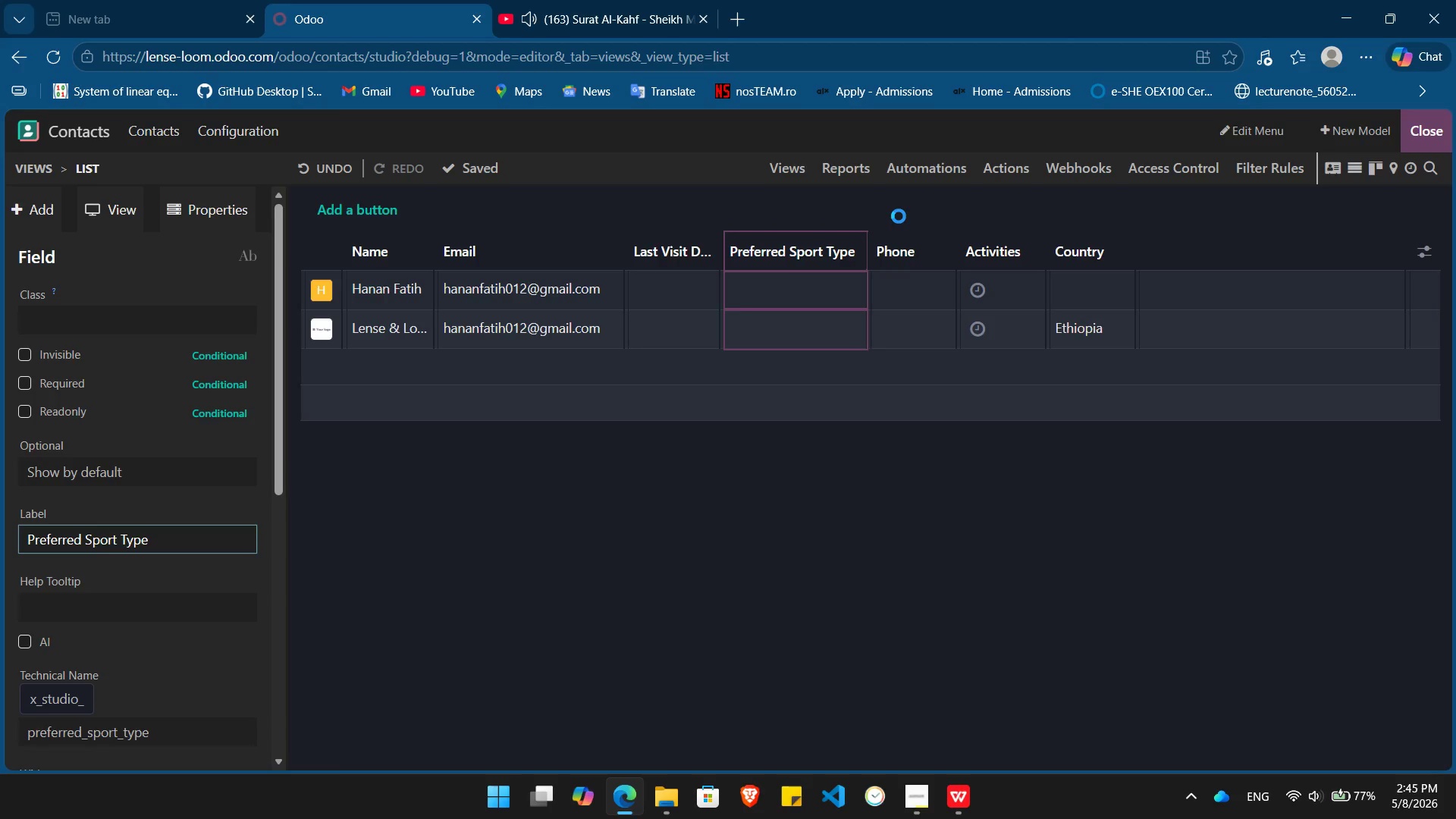 
key(Backspace)
 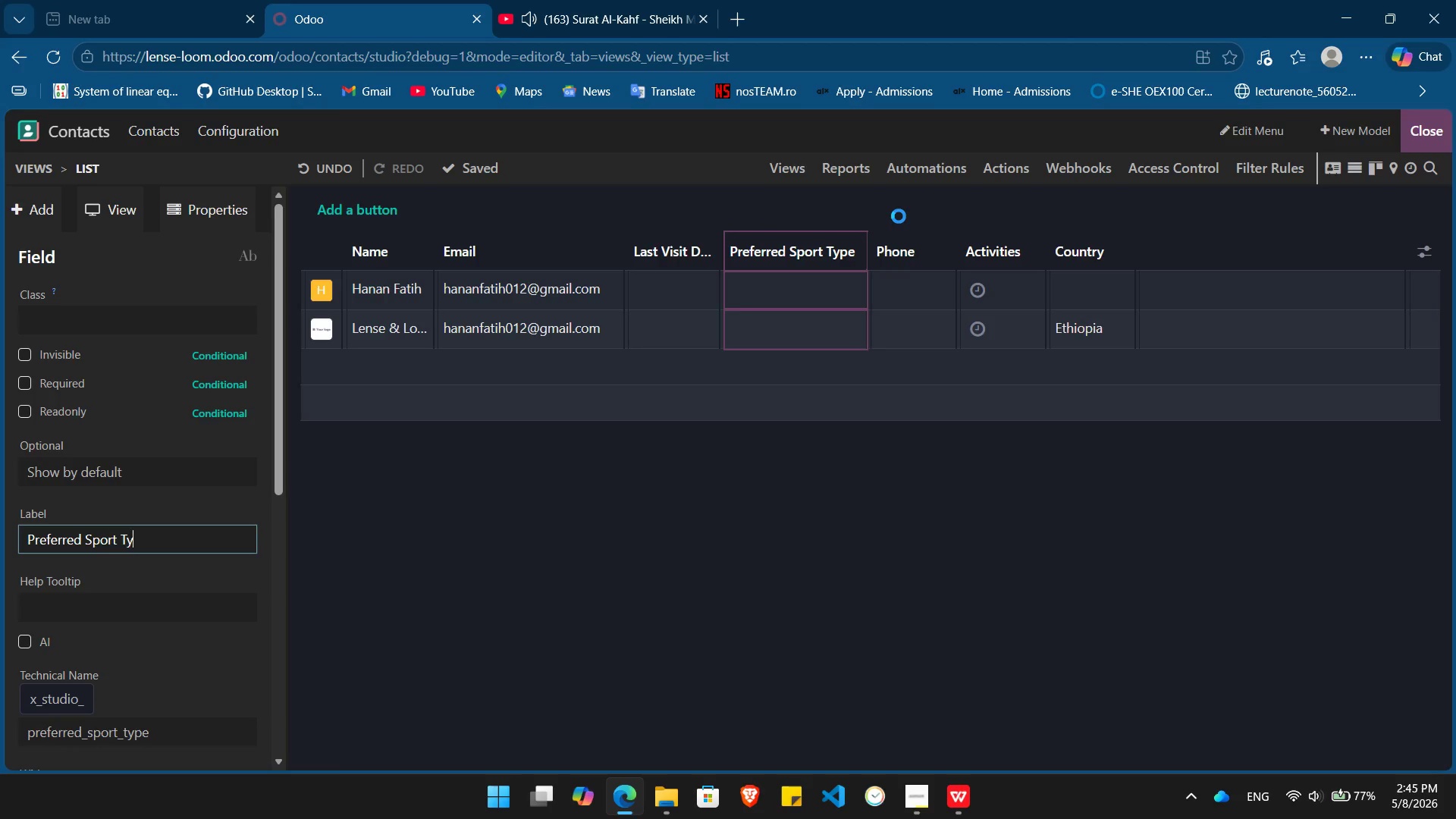 
key(Backspace)
 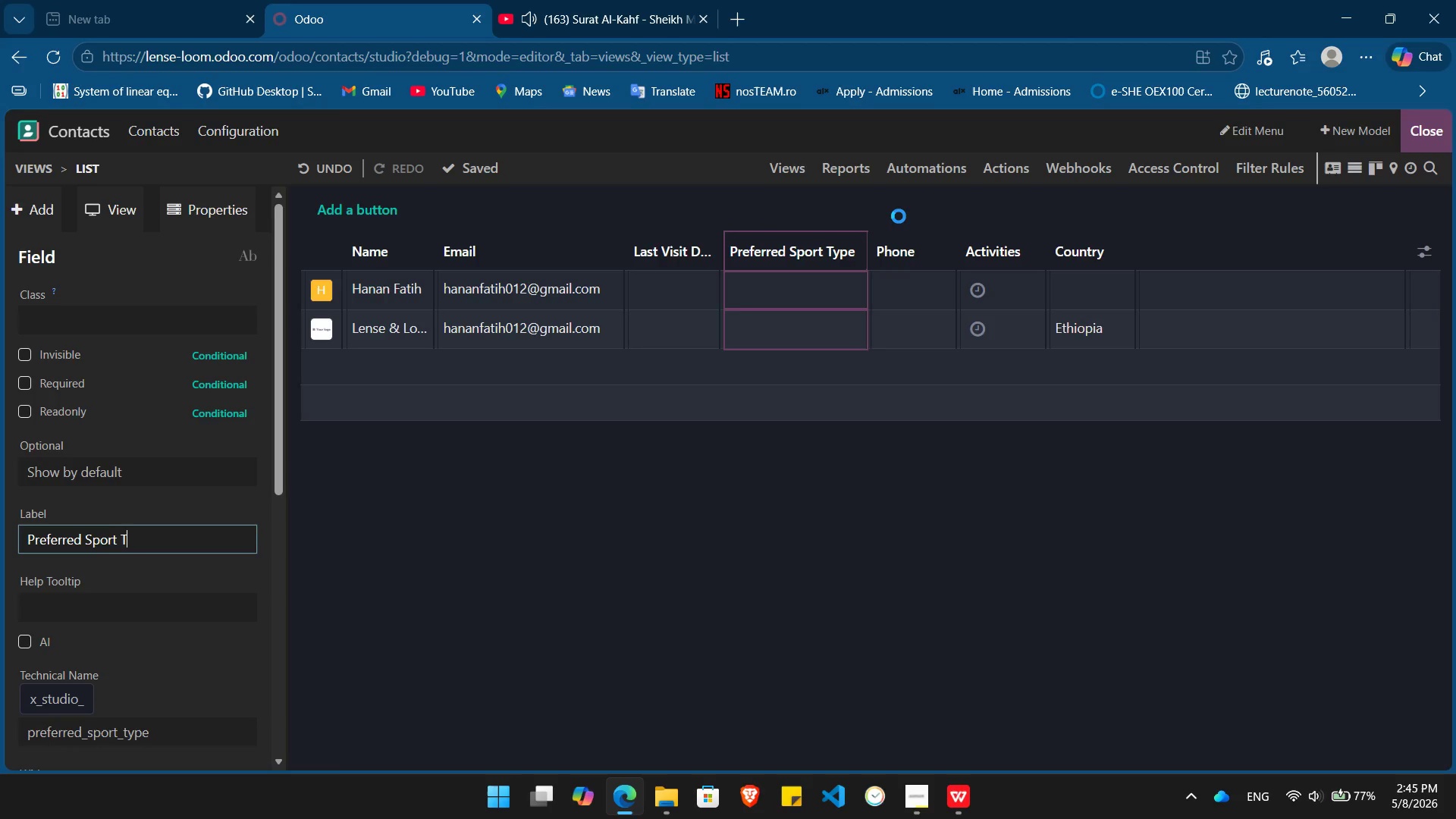 
key(Backspace)
 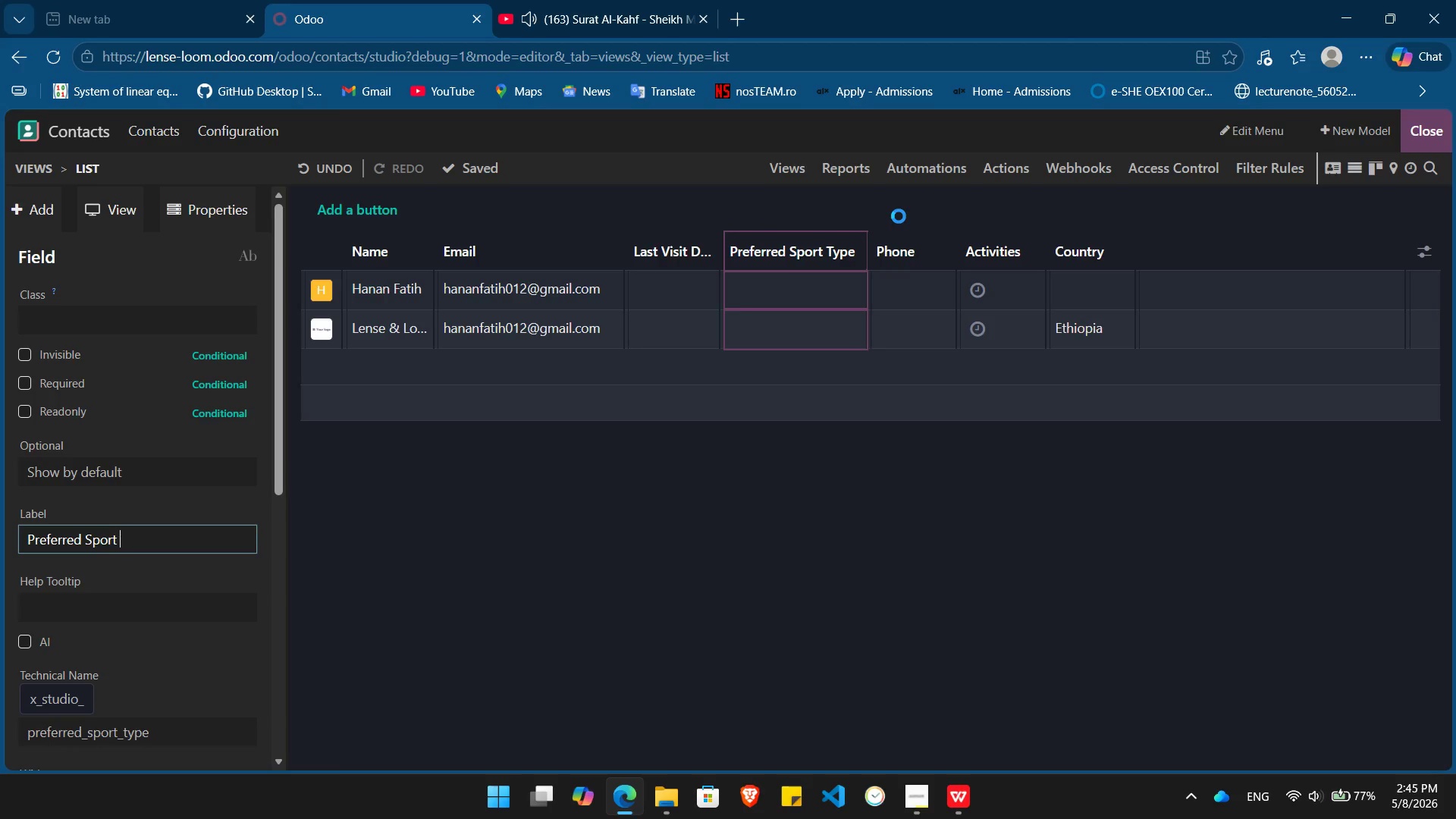 
key(Backspace)
 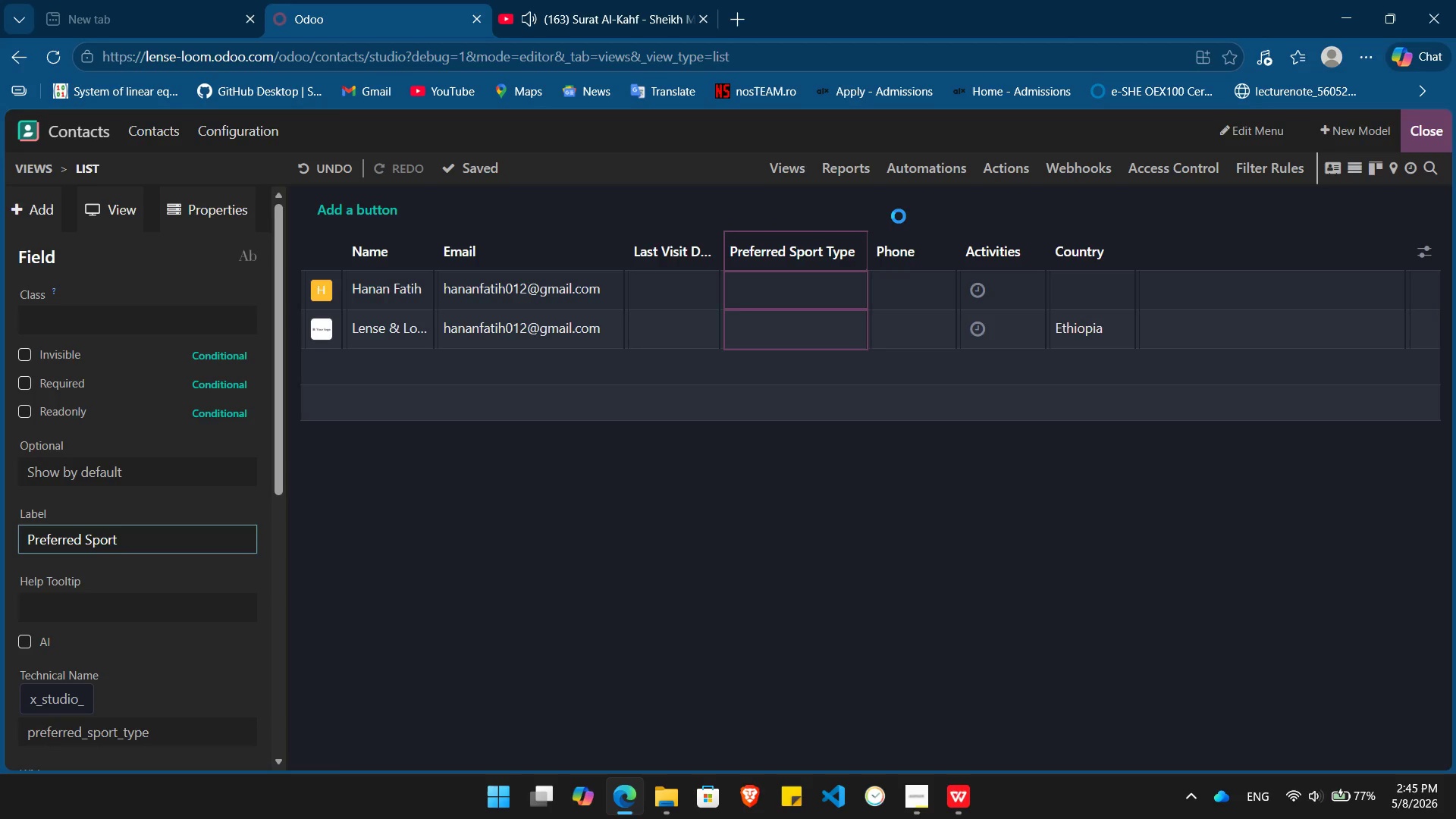 
key(Backspace)
 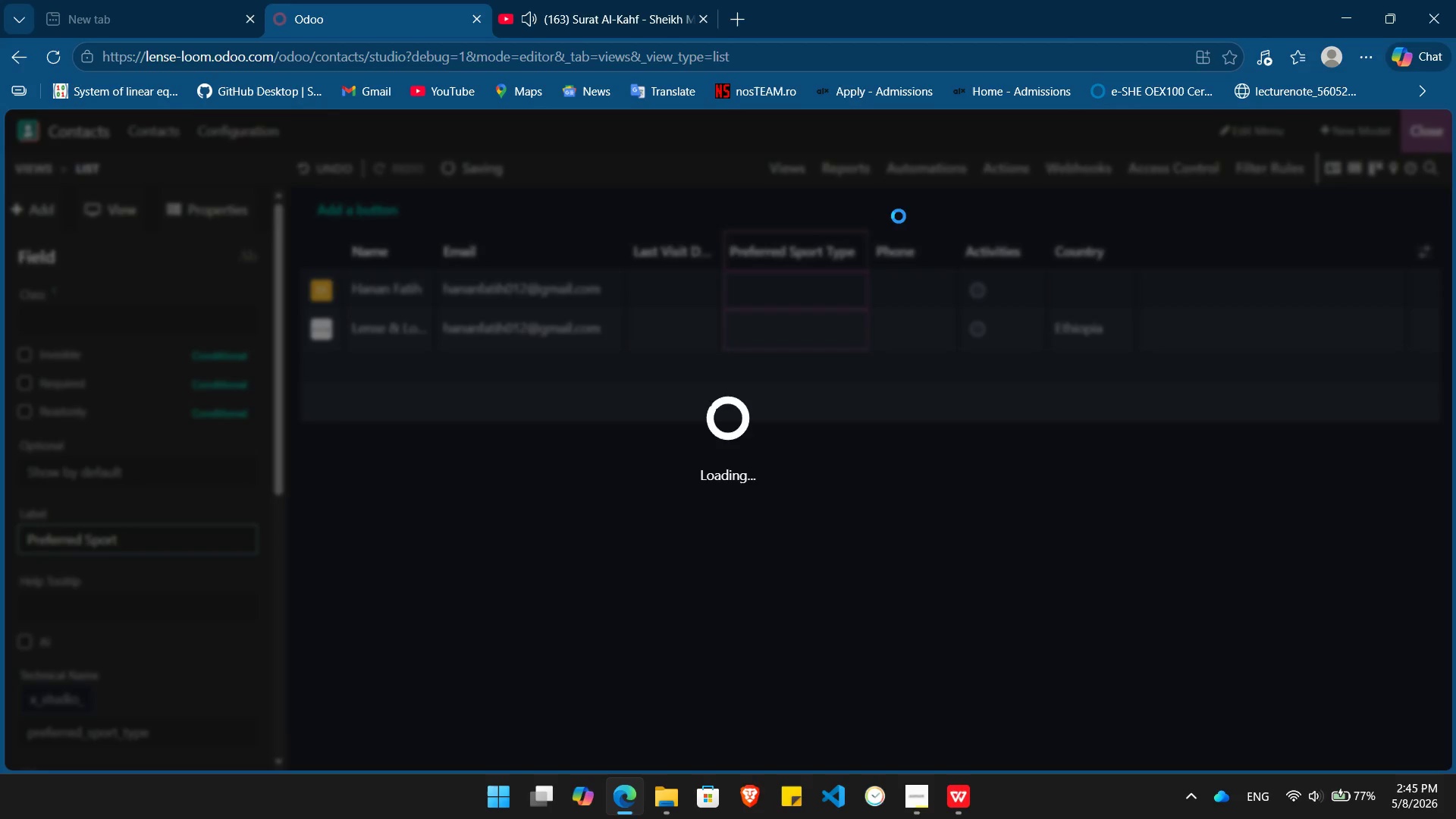 
key(Enter)
 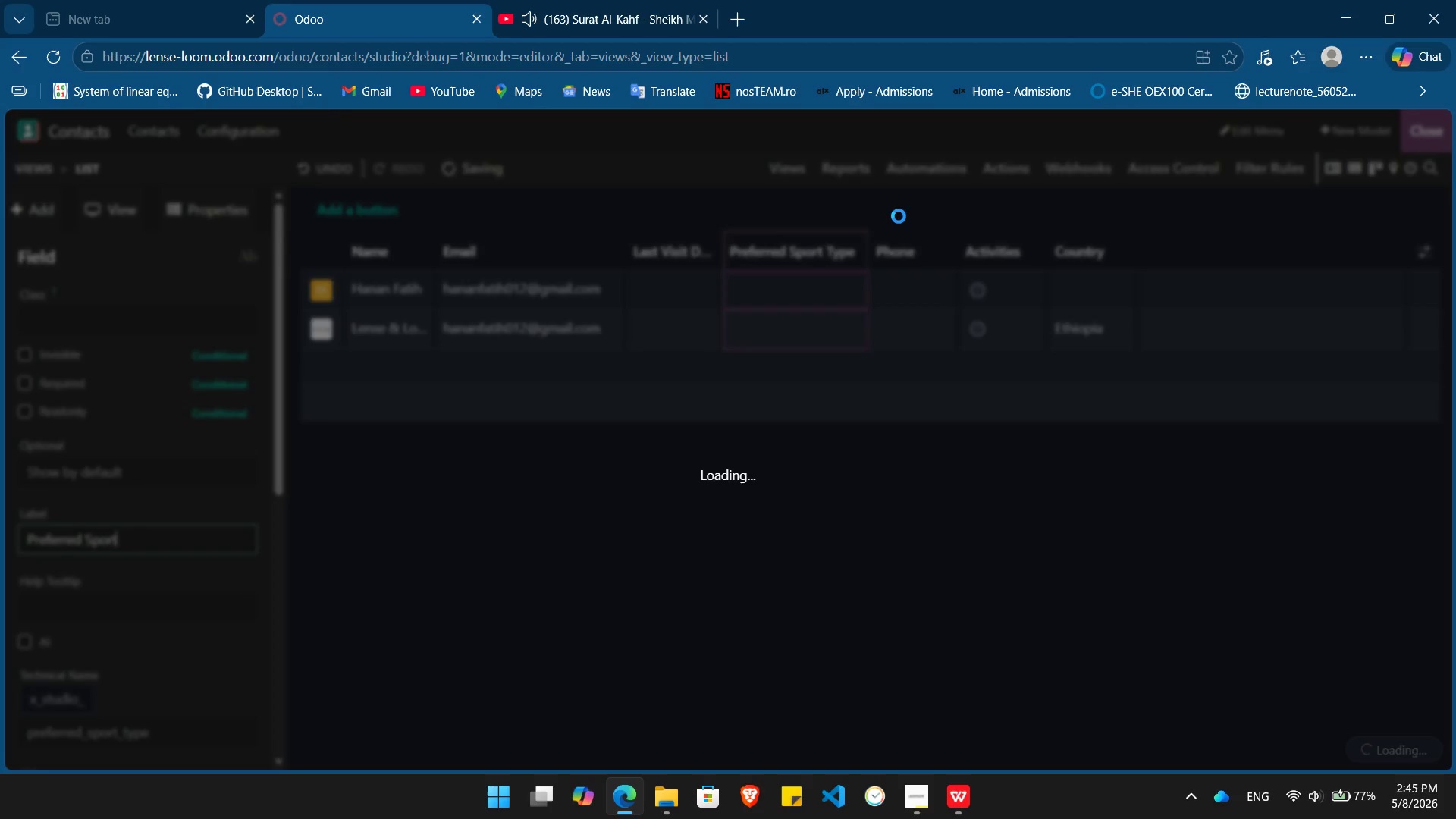 
key(Alt+AltLeft)
 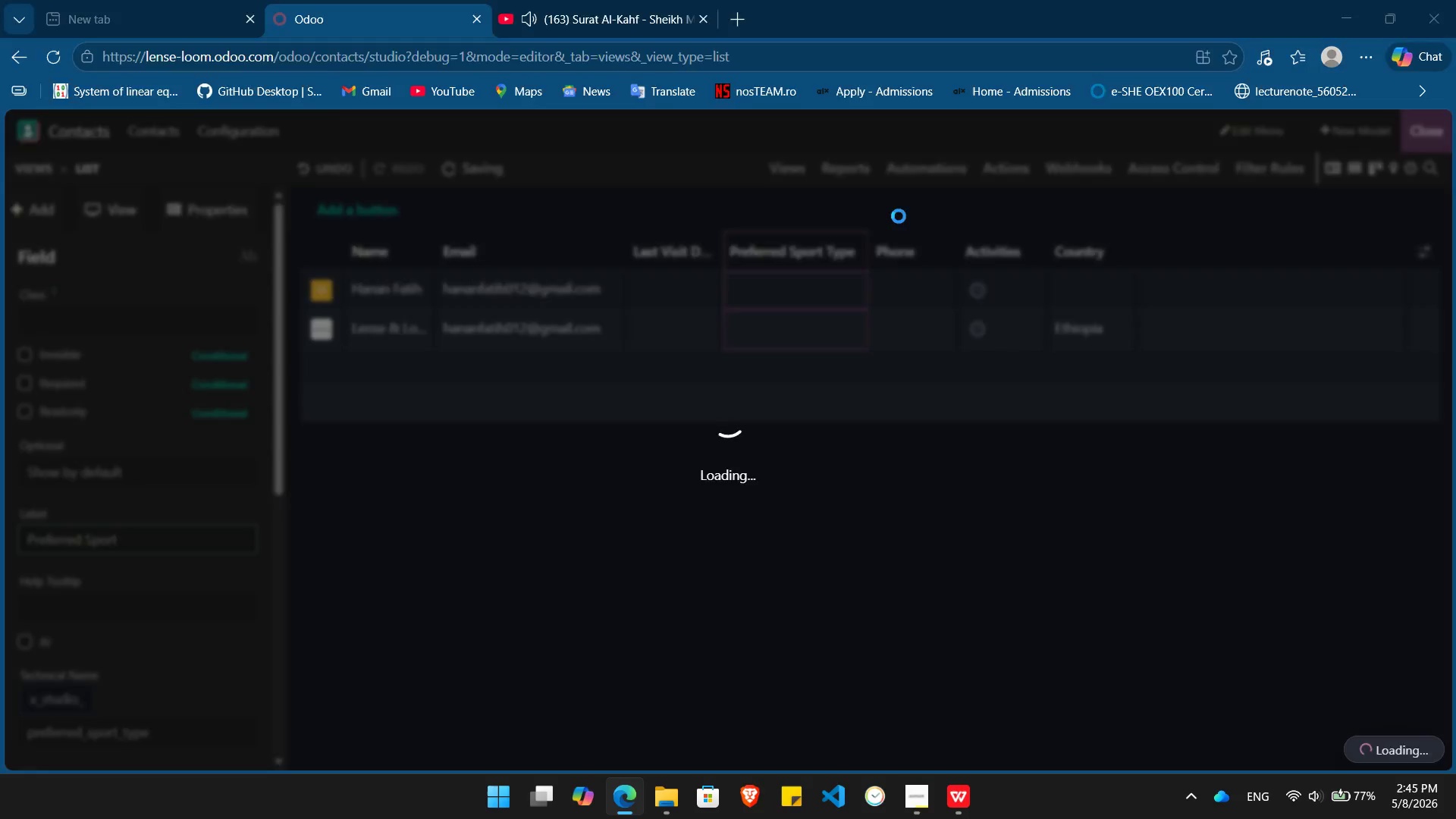 
key(Alt+Tab)
 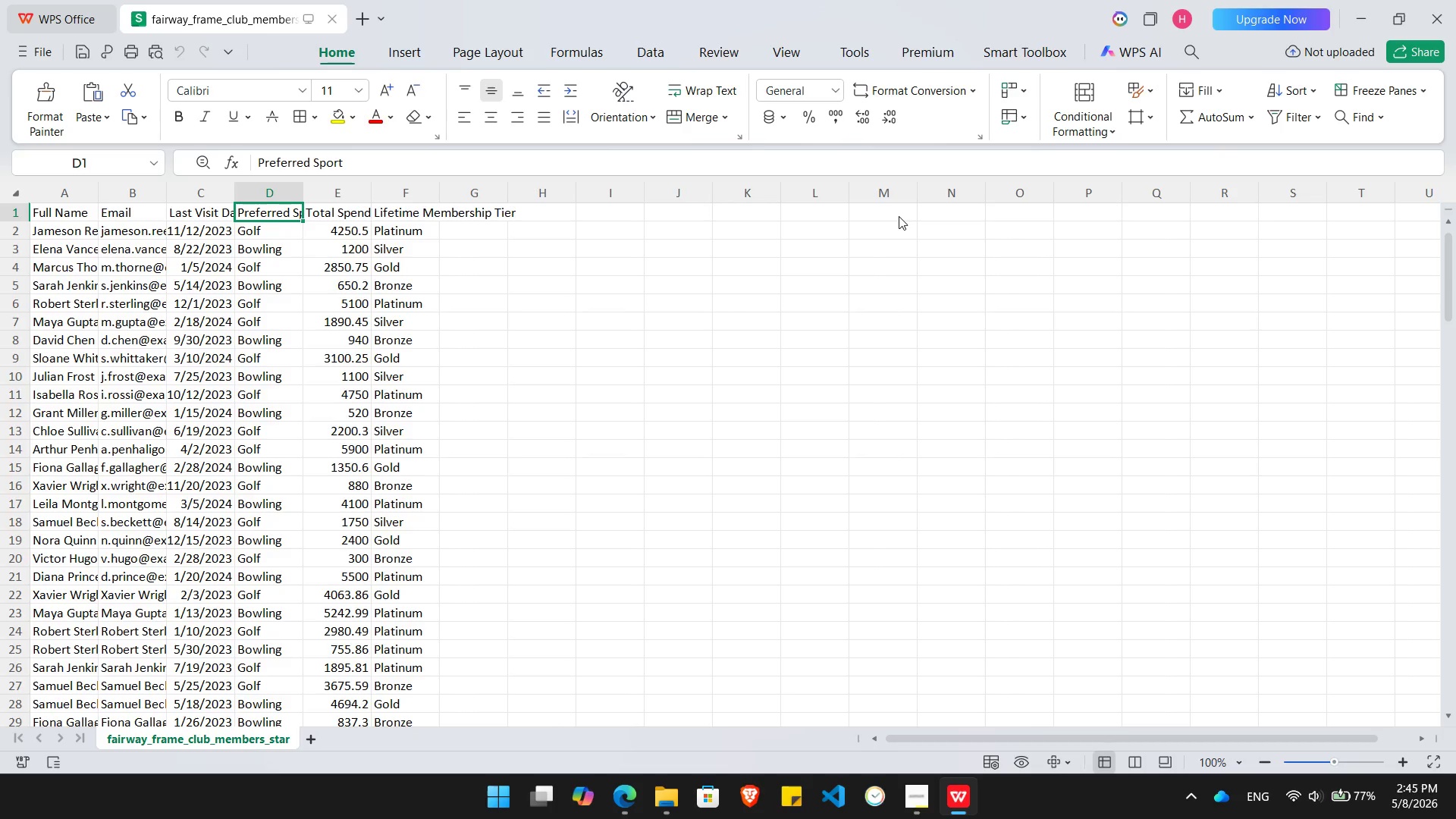 
key(ArrowRight)
 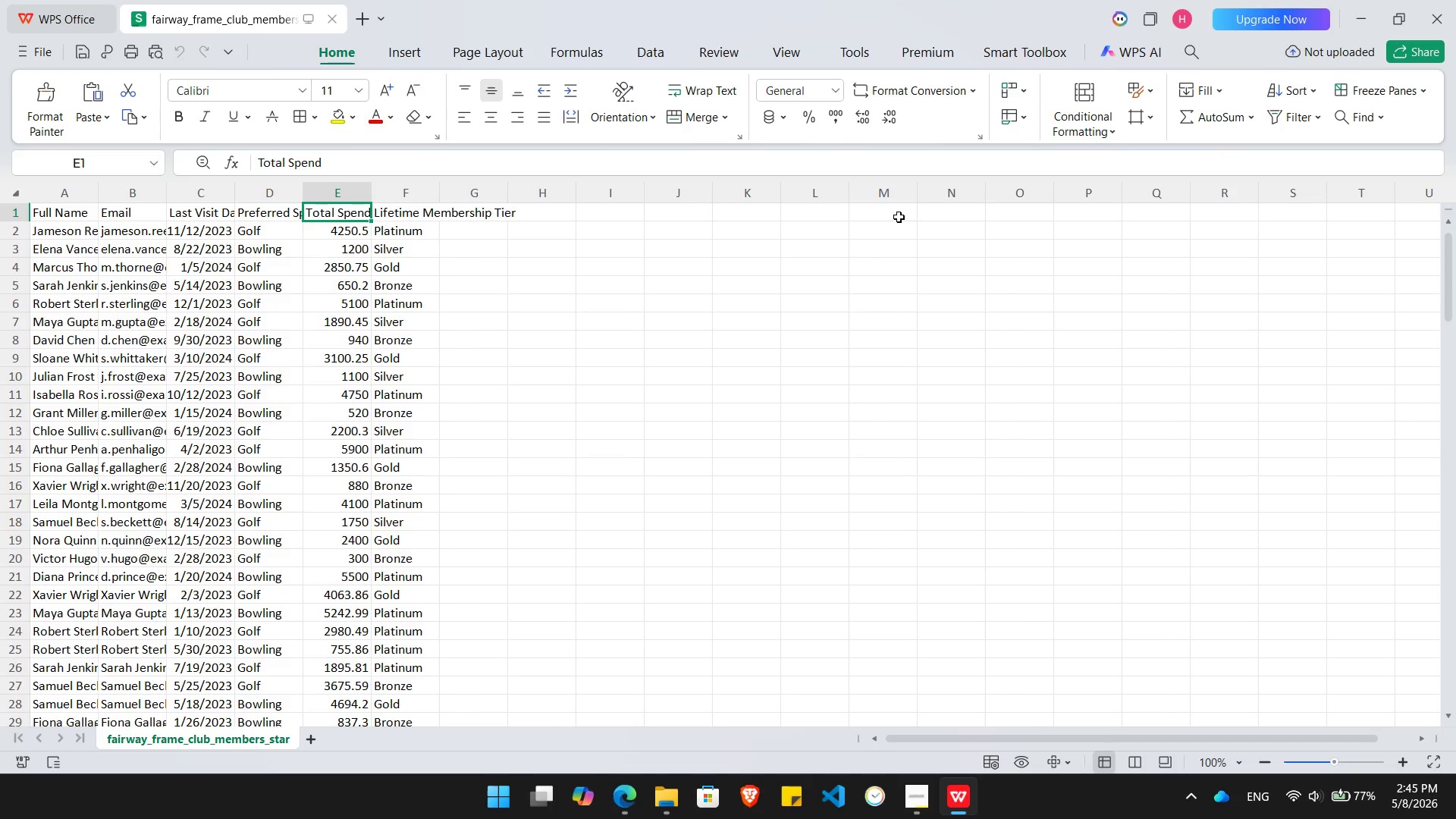 
key(Alt+AltLeft)
 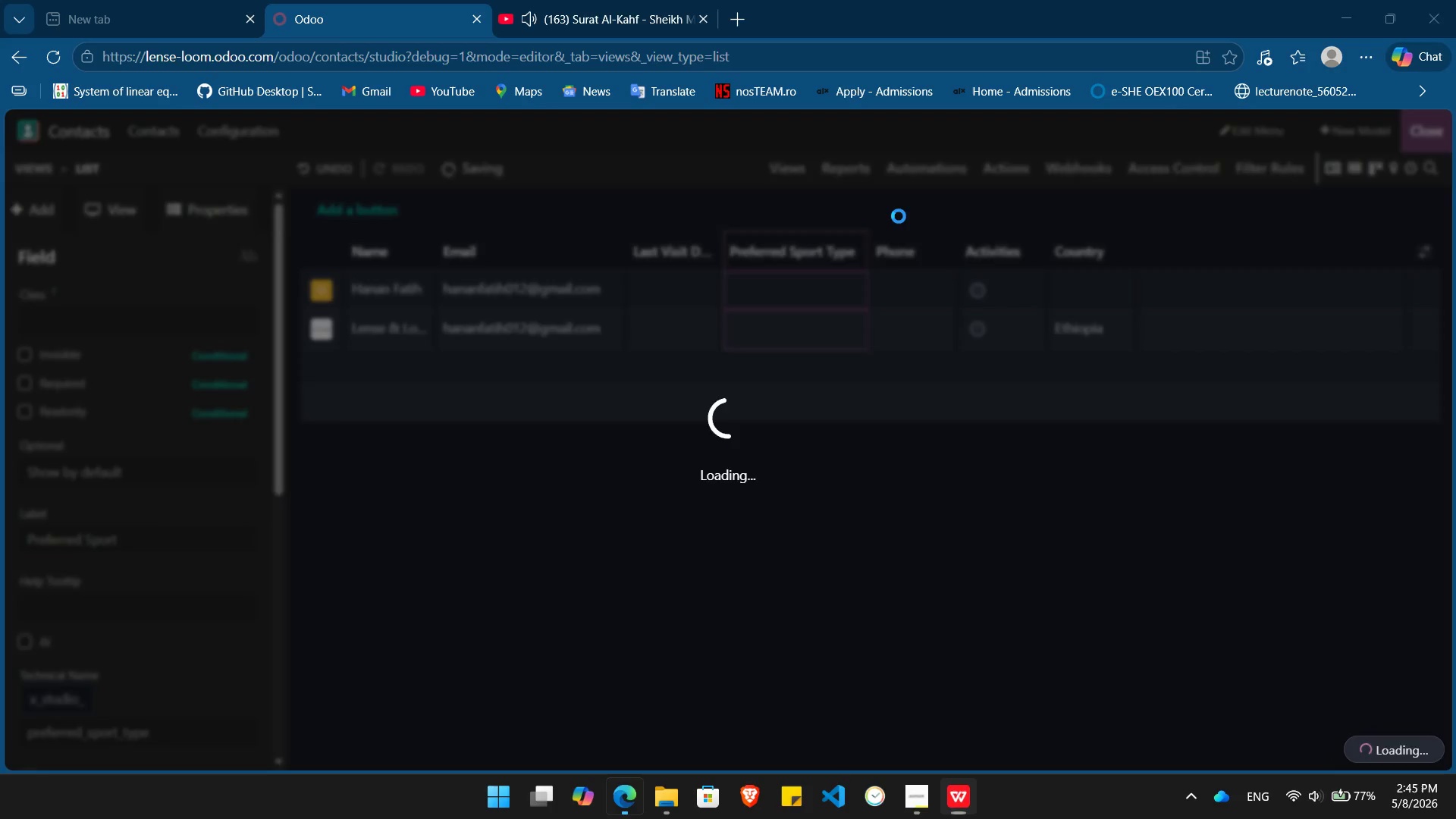 
key(Alt+Tab)
 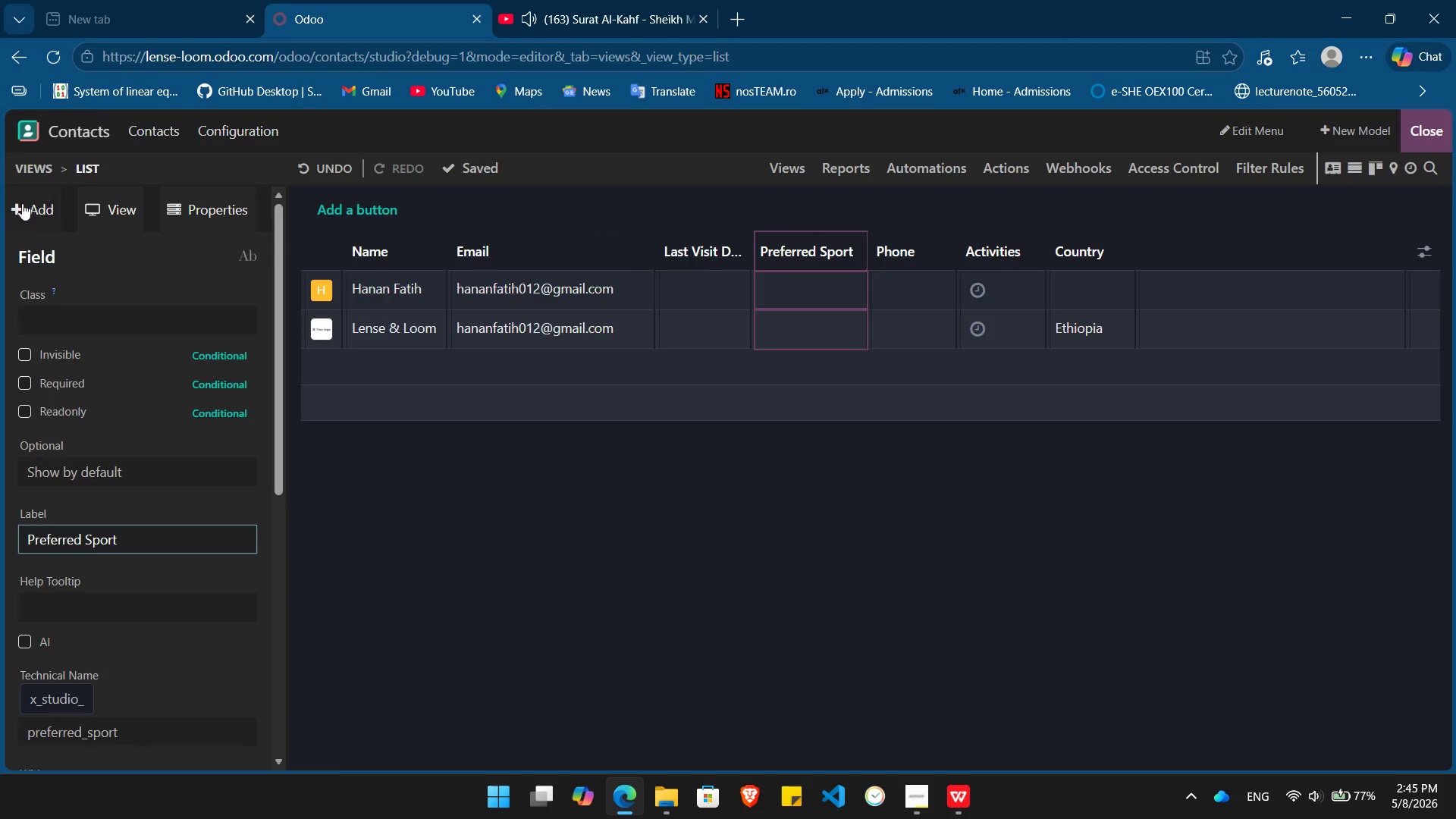 
left_click([31, 200])
 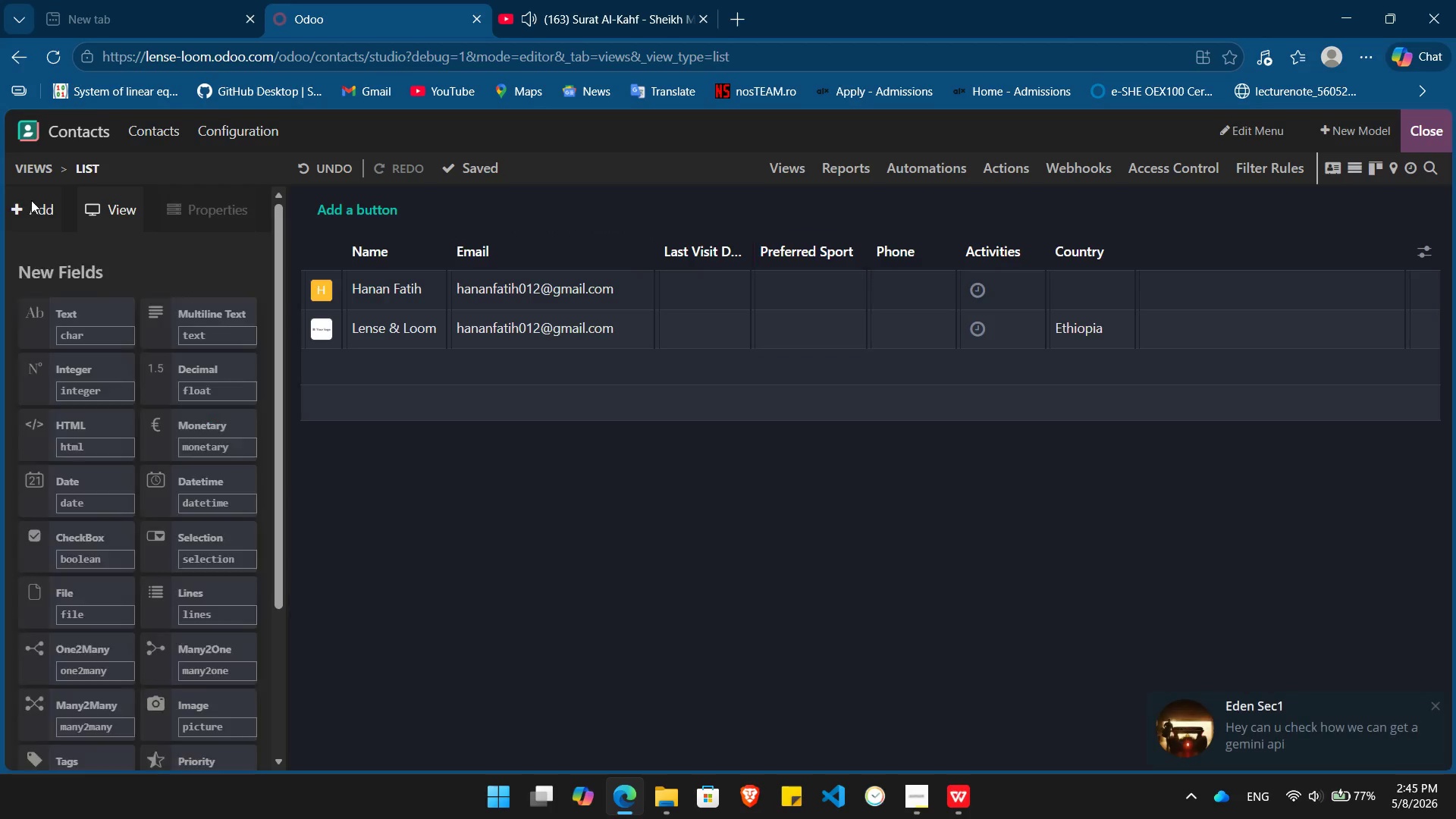 
key(Alt+AltLeft)
 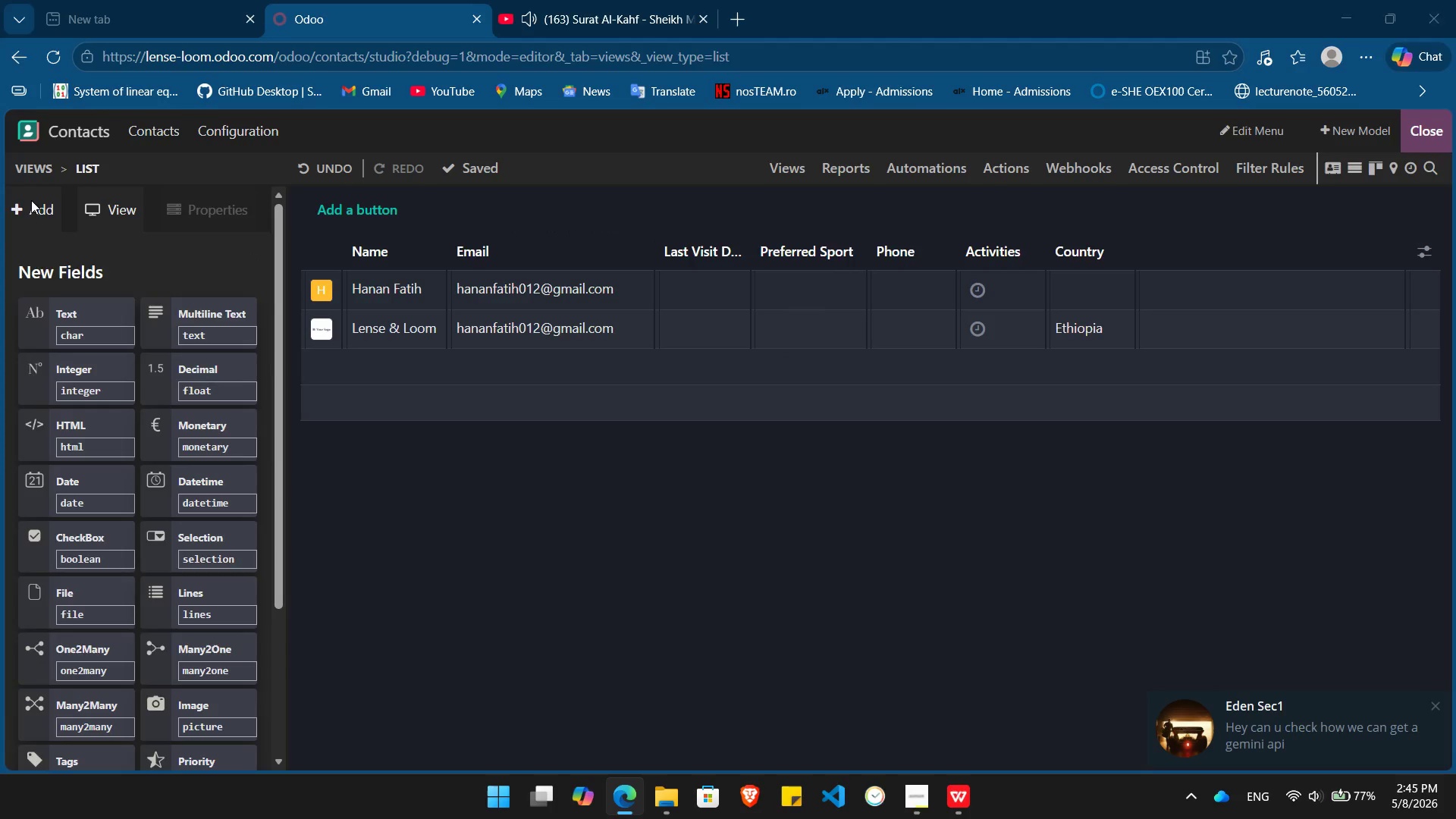 
key(Alt+Tab)
 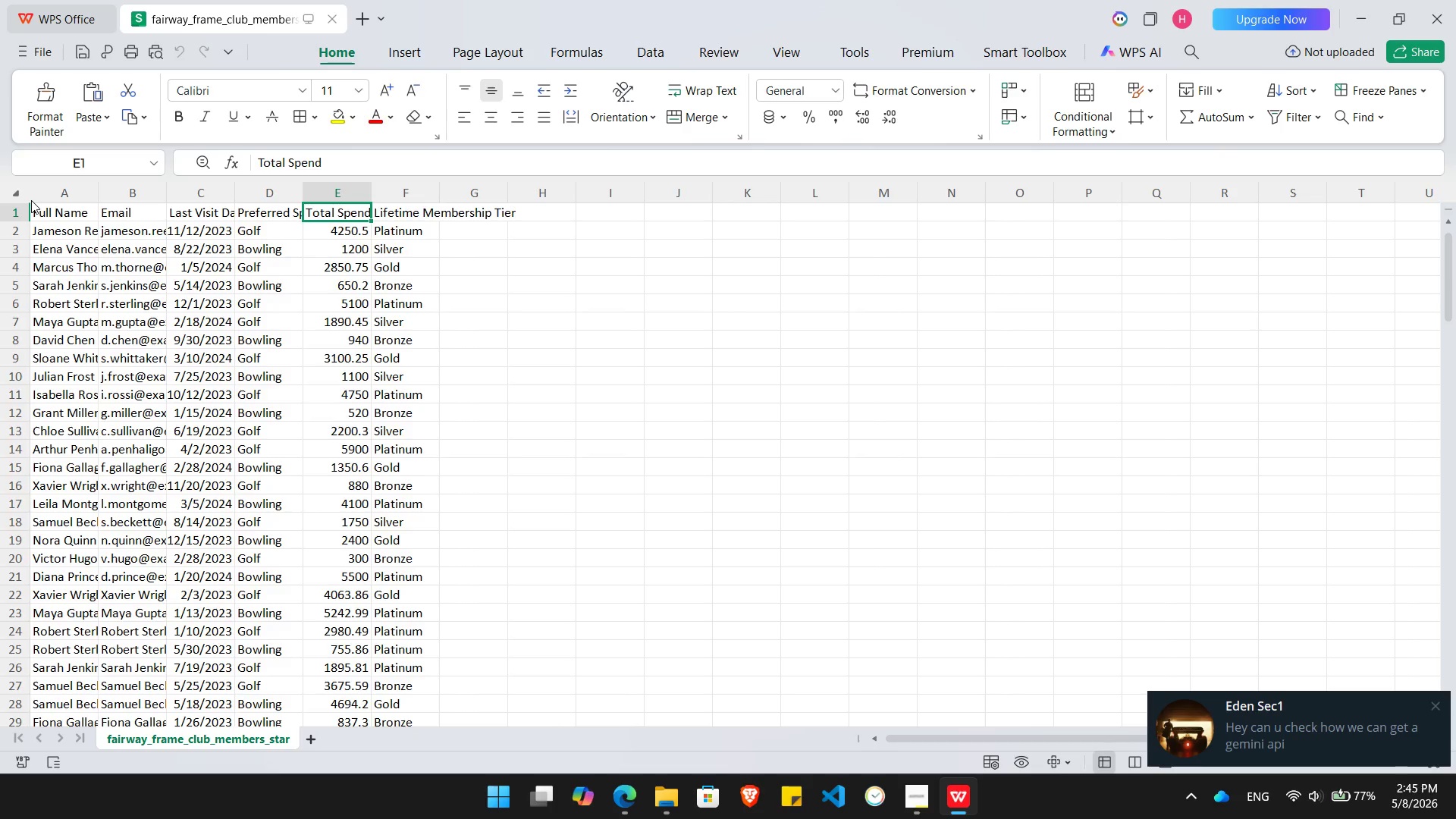 
key(Alt+AltLeft)
 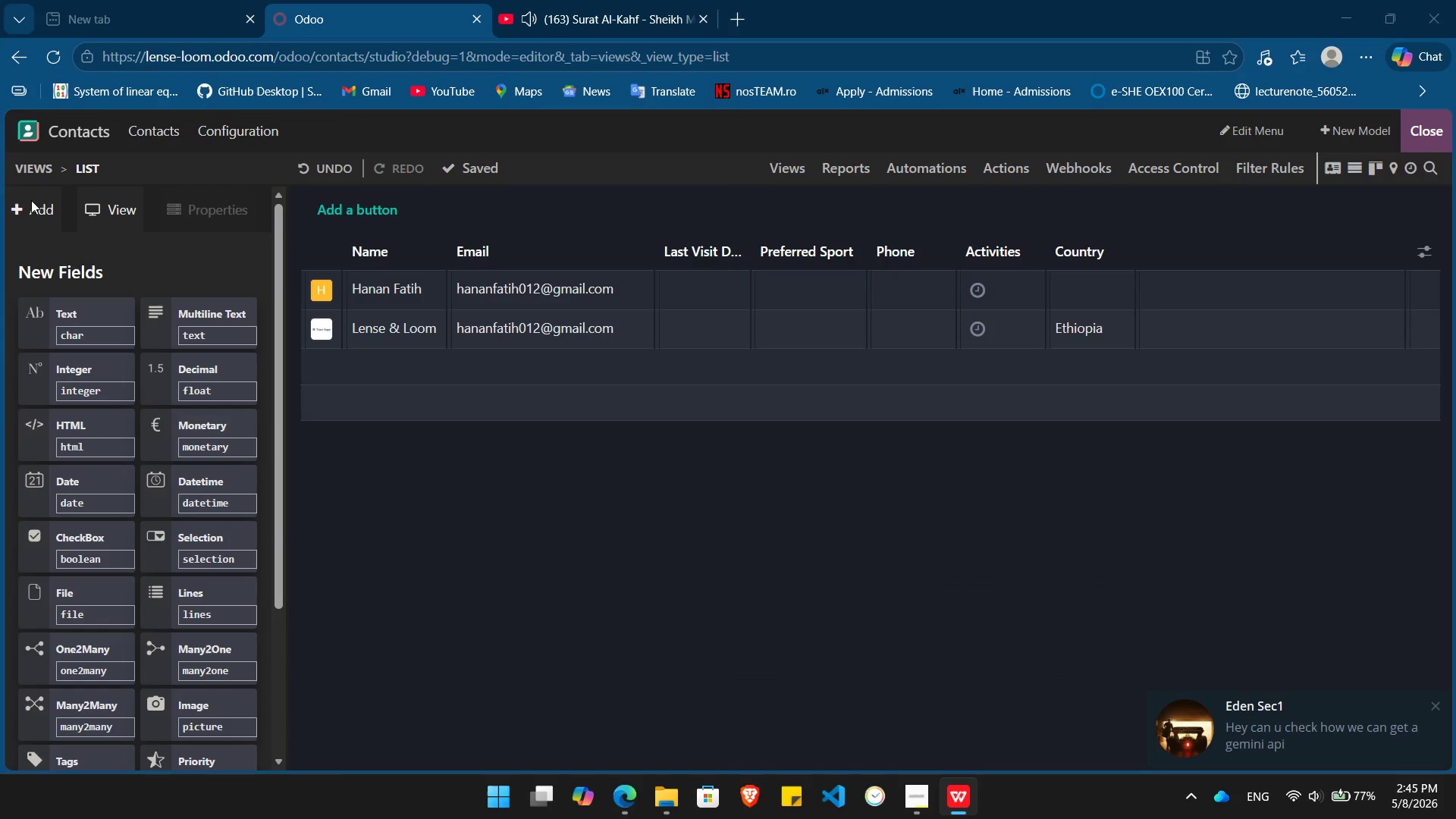 
key(Alt+Tab)
 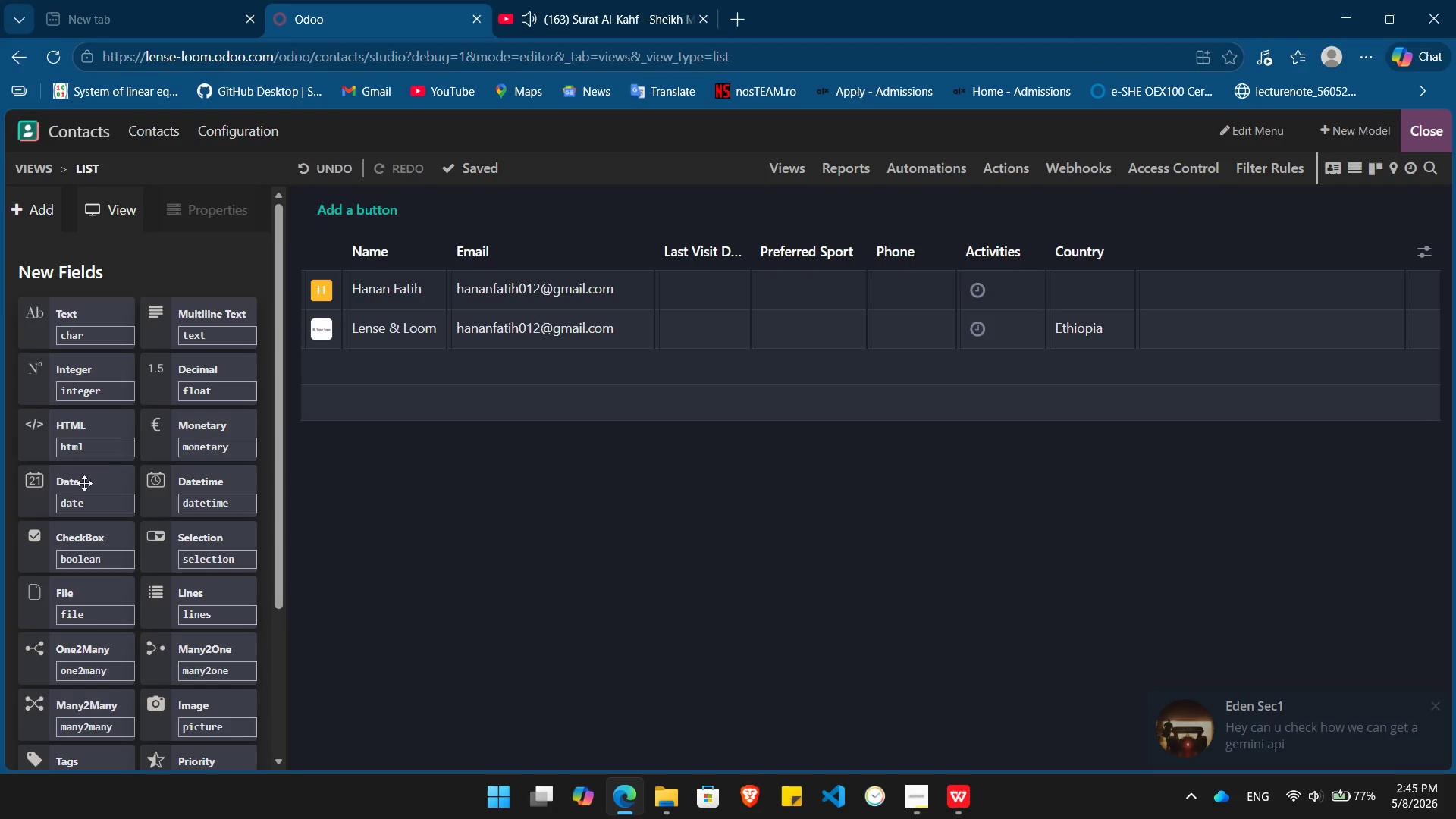 
wait(7.03)
 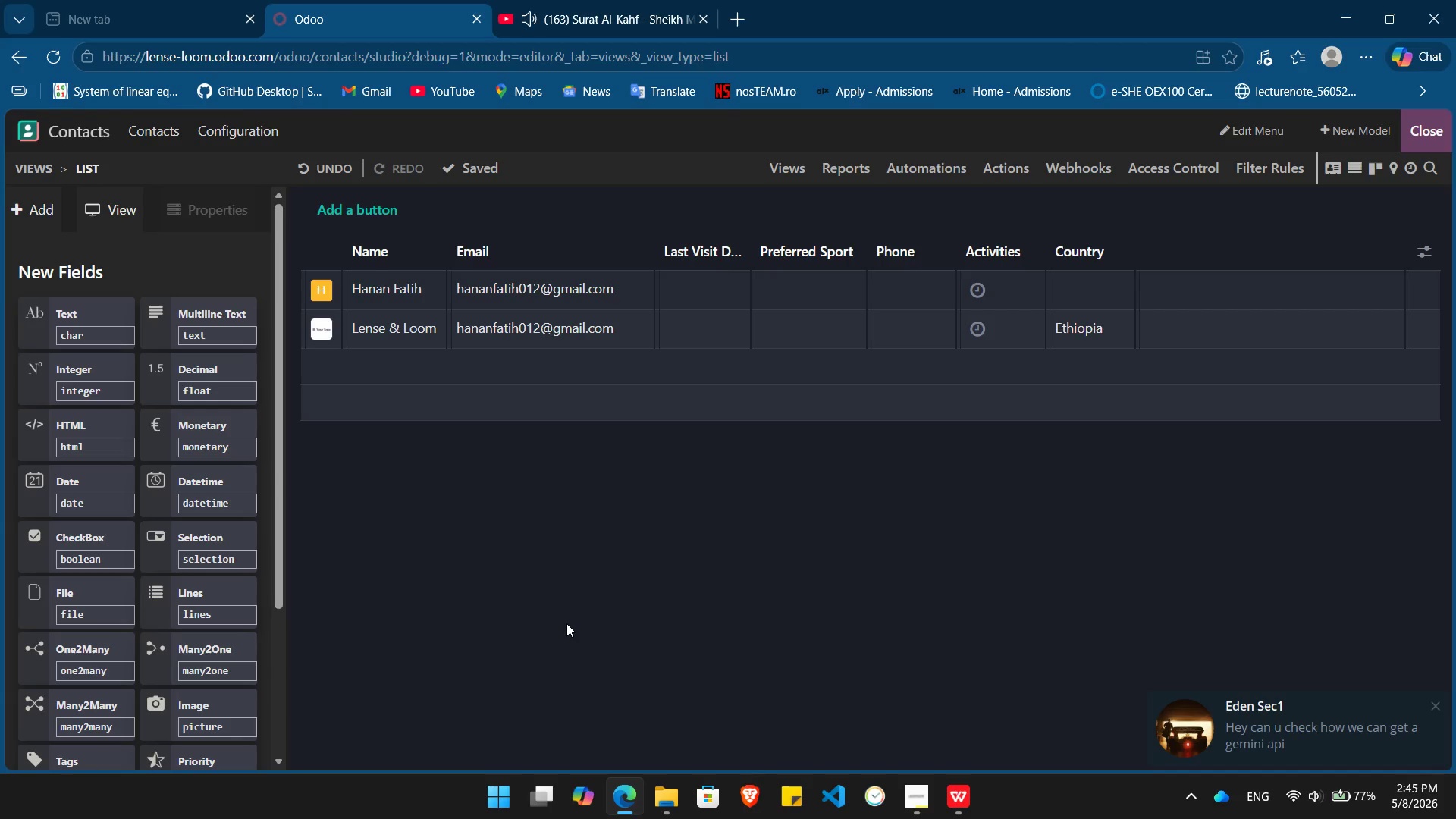 
left_click_drag(start_coordinate=[193, 384], to_coordinate=[886, 239])
 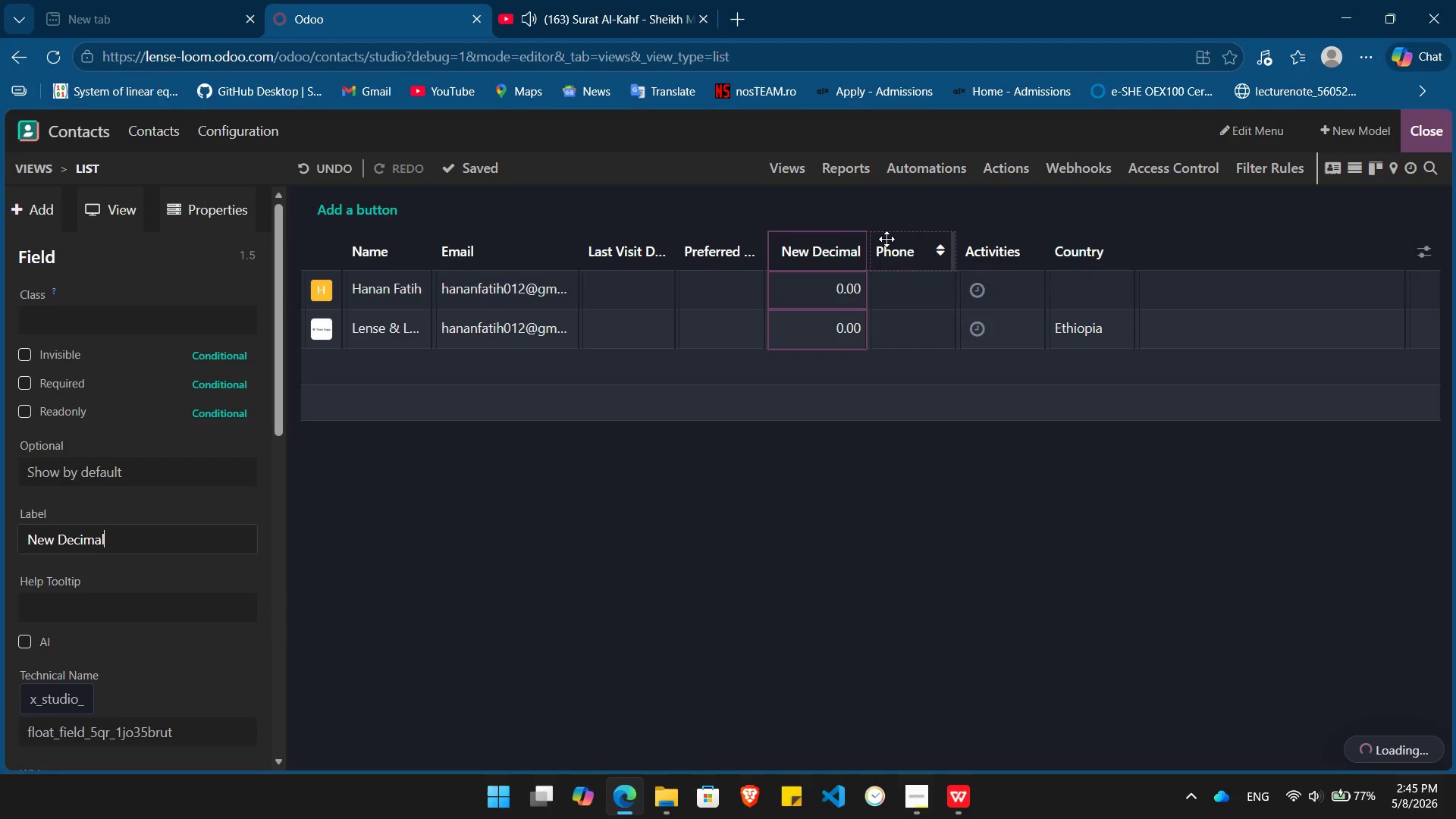 
hold_key(key=Backspace, duration=0.94)
 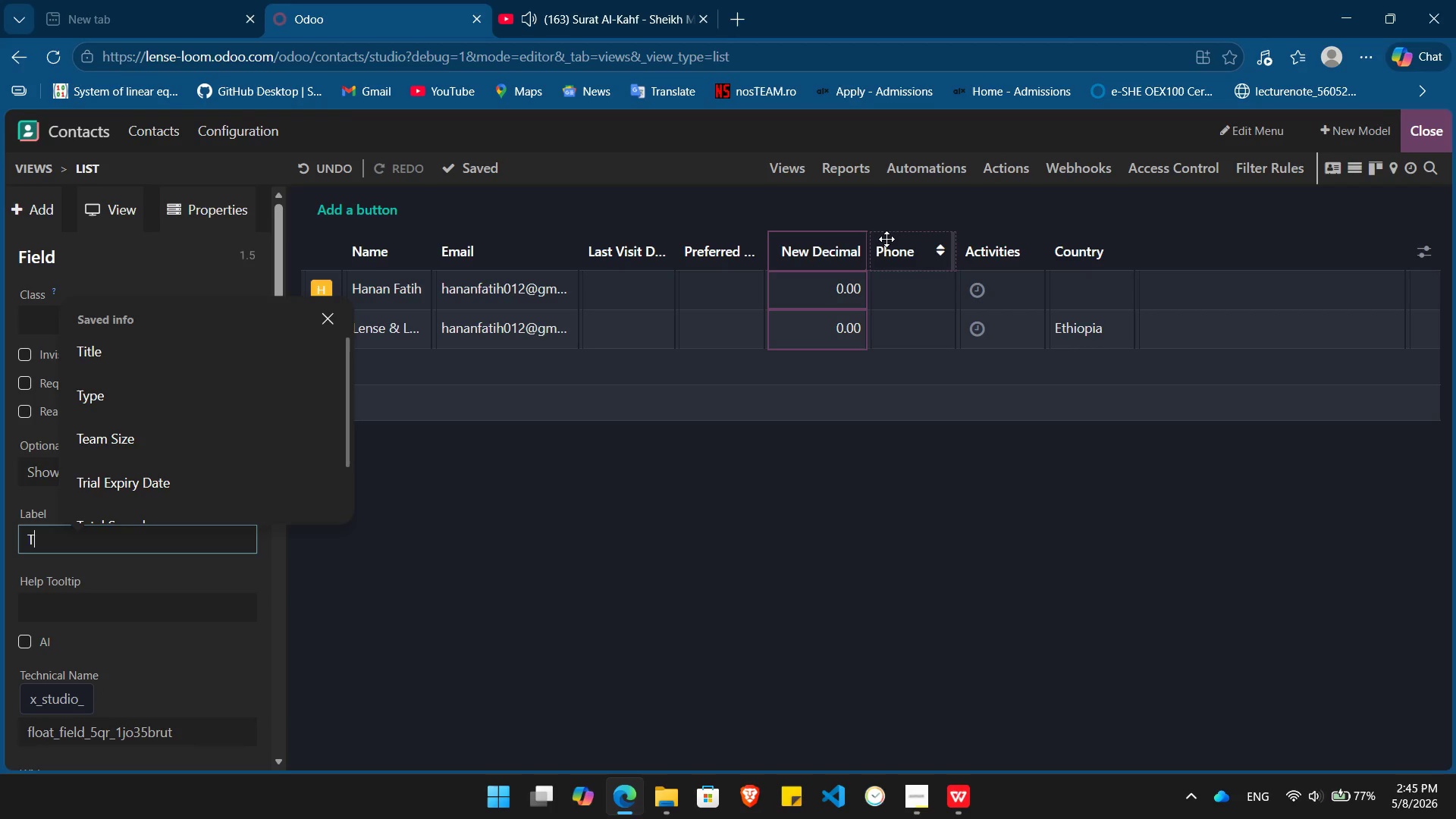 
hold_key(key=Backspace, duration=15.39)
 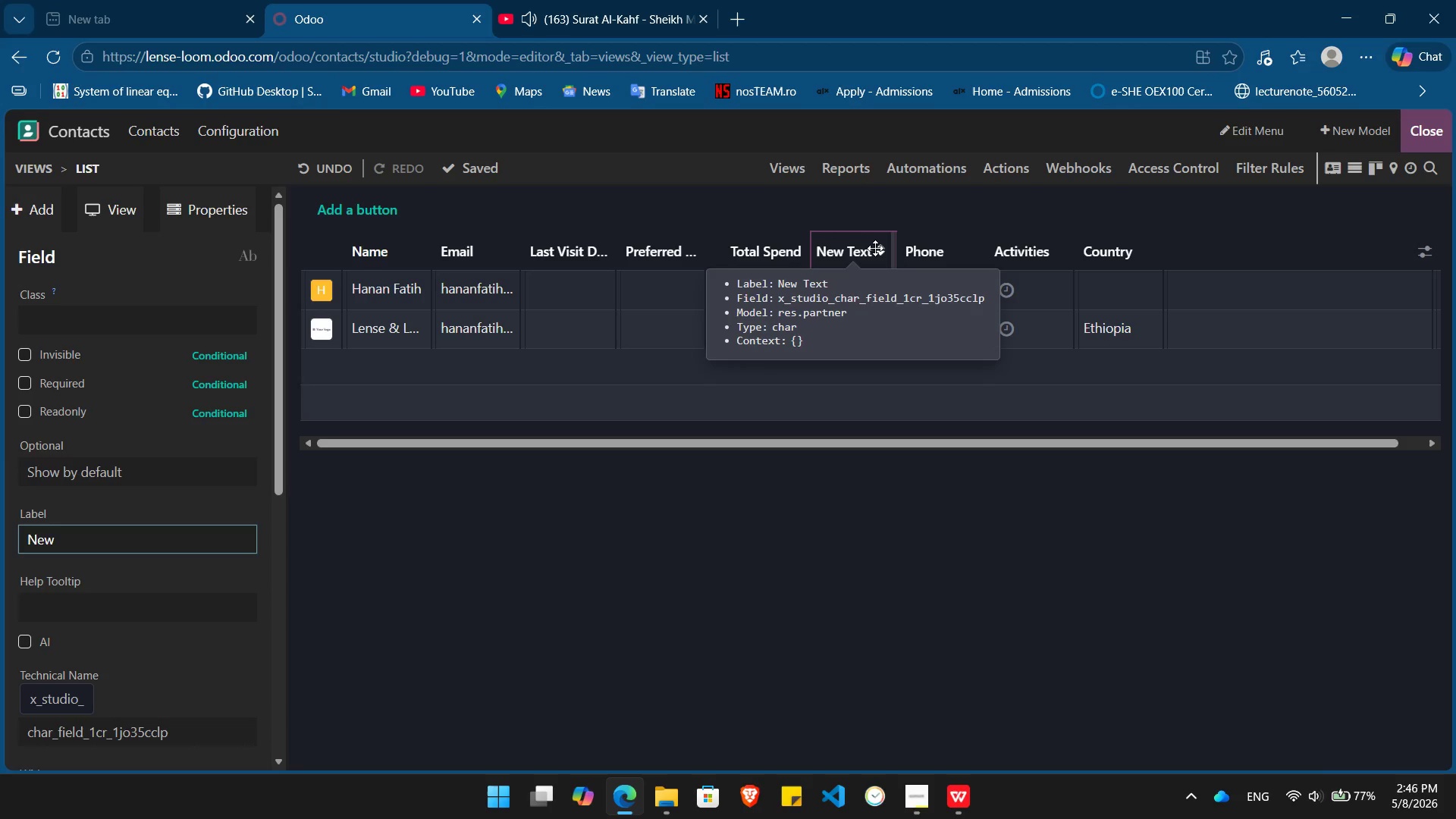 
type(Total Spend)
 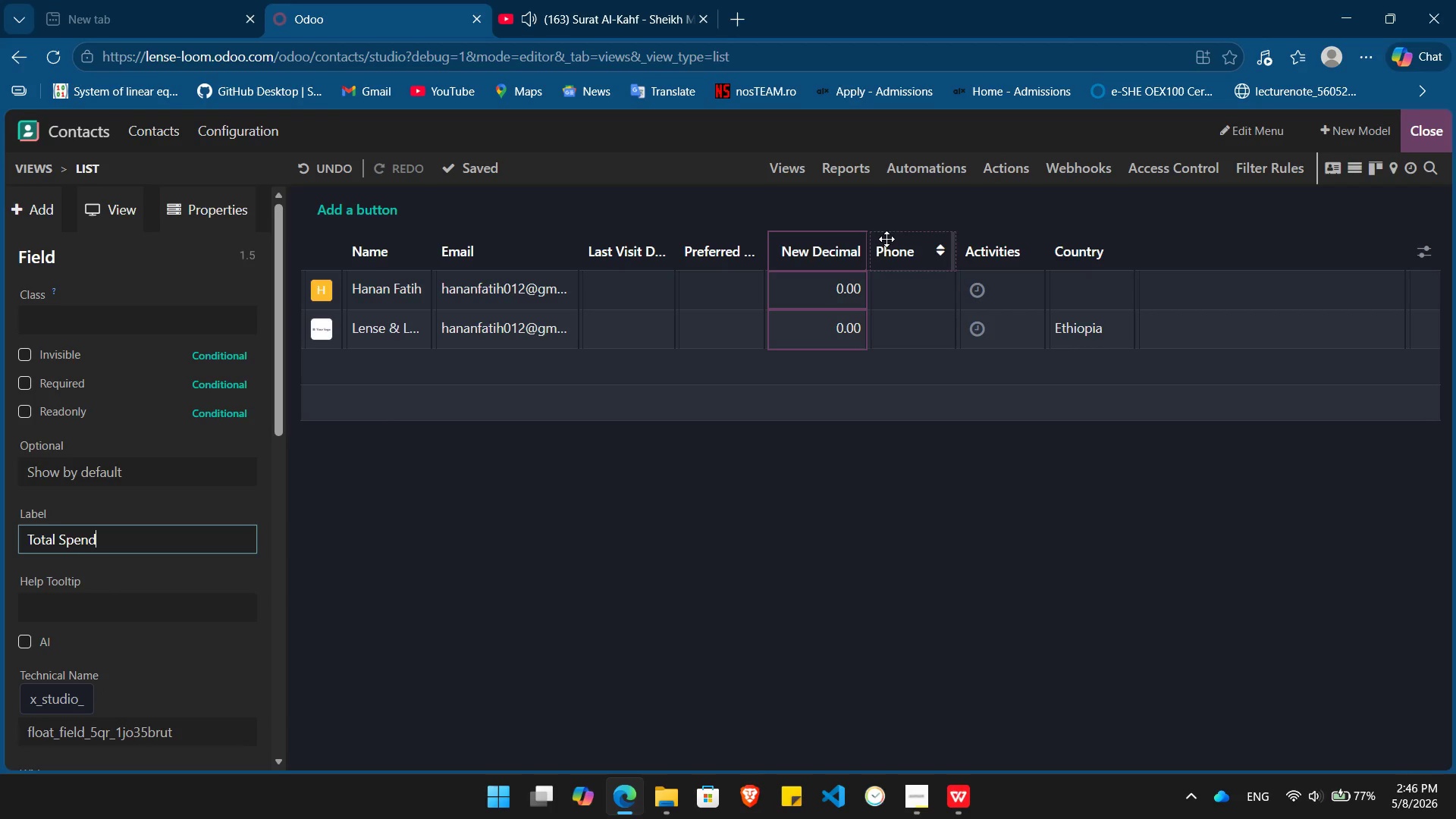 
key(Enter)
 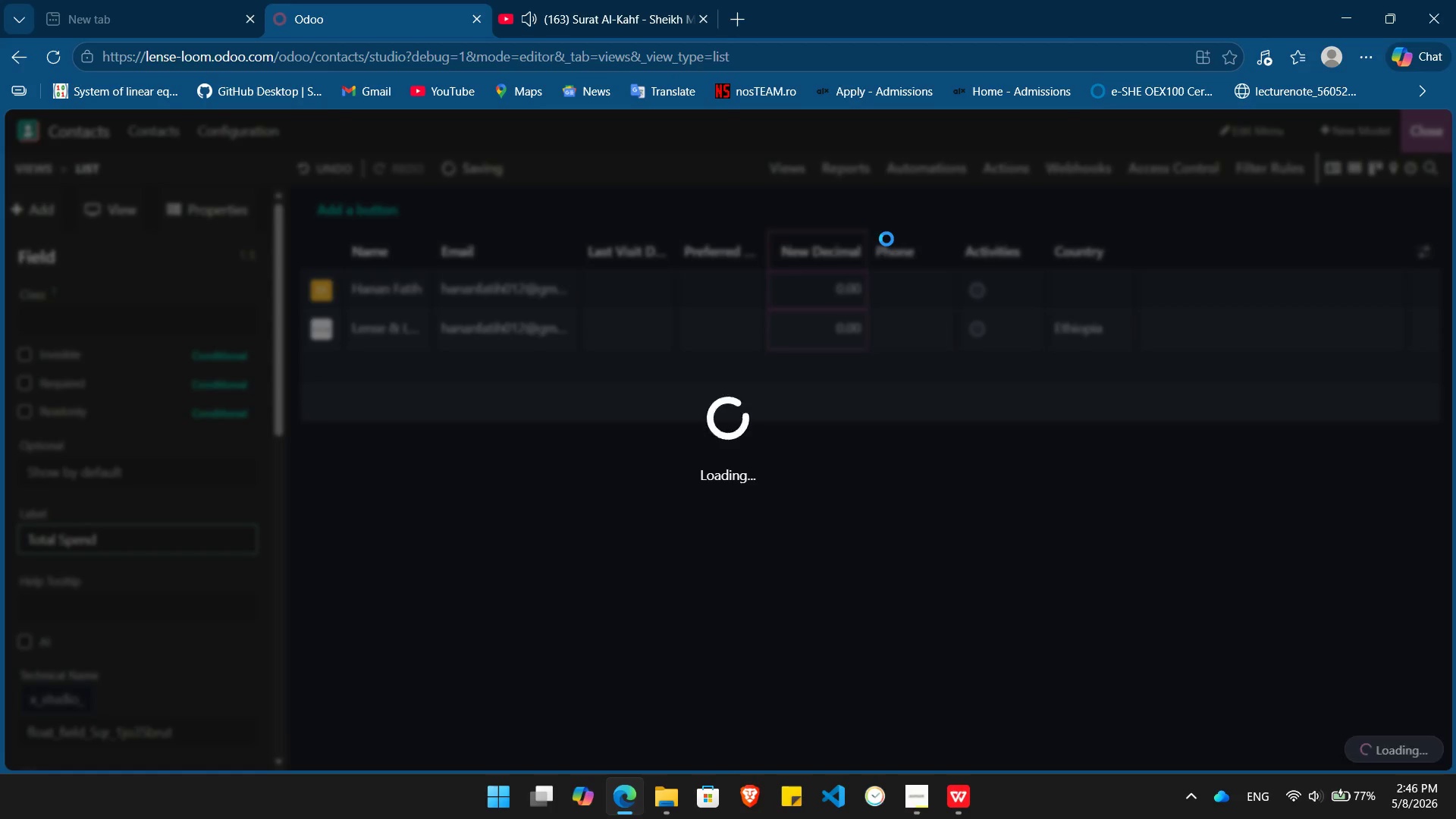 
key(Alt+AltLeft)
 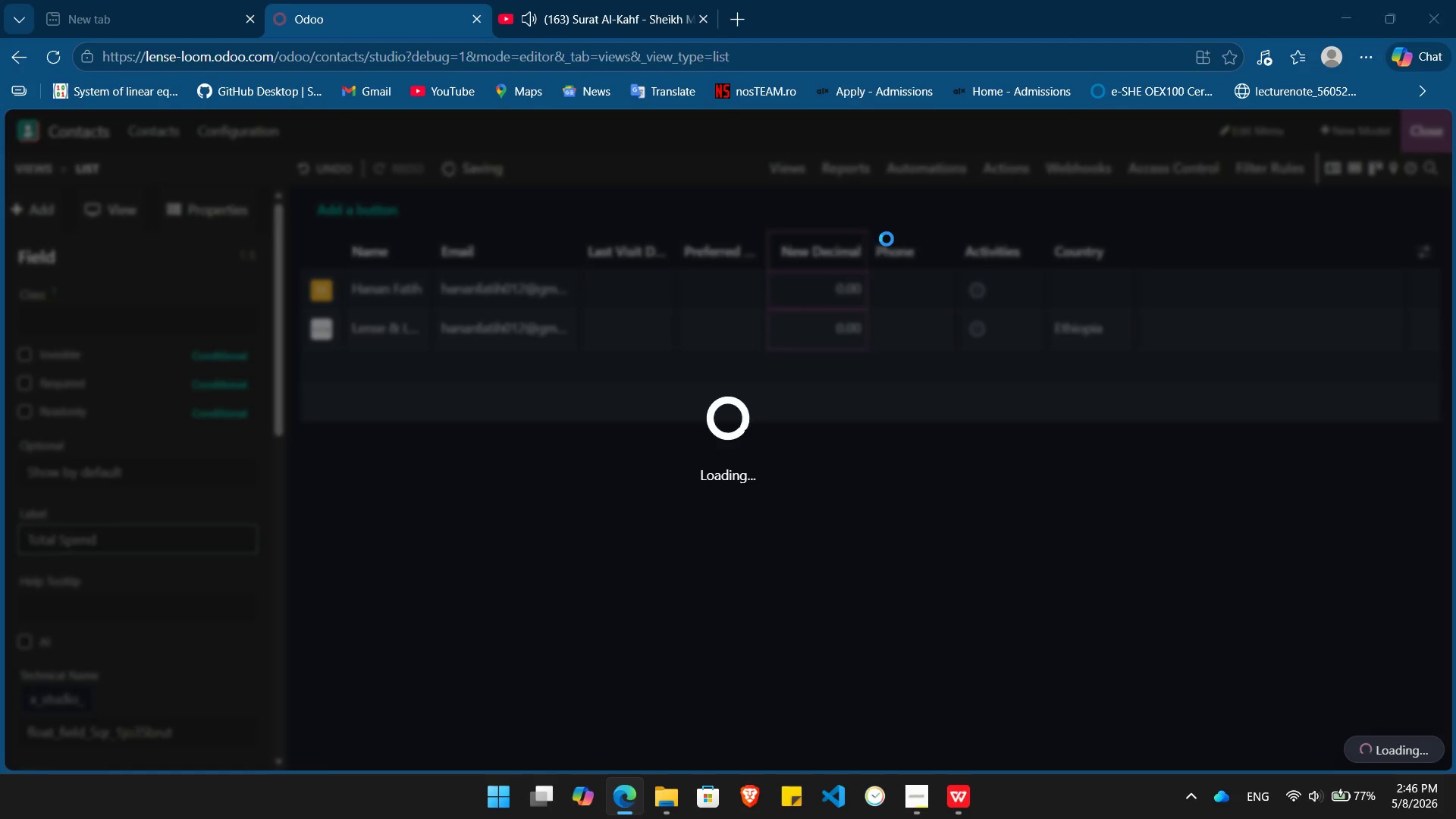 
key(Alt+Tab)
 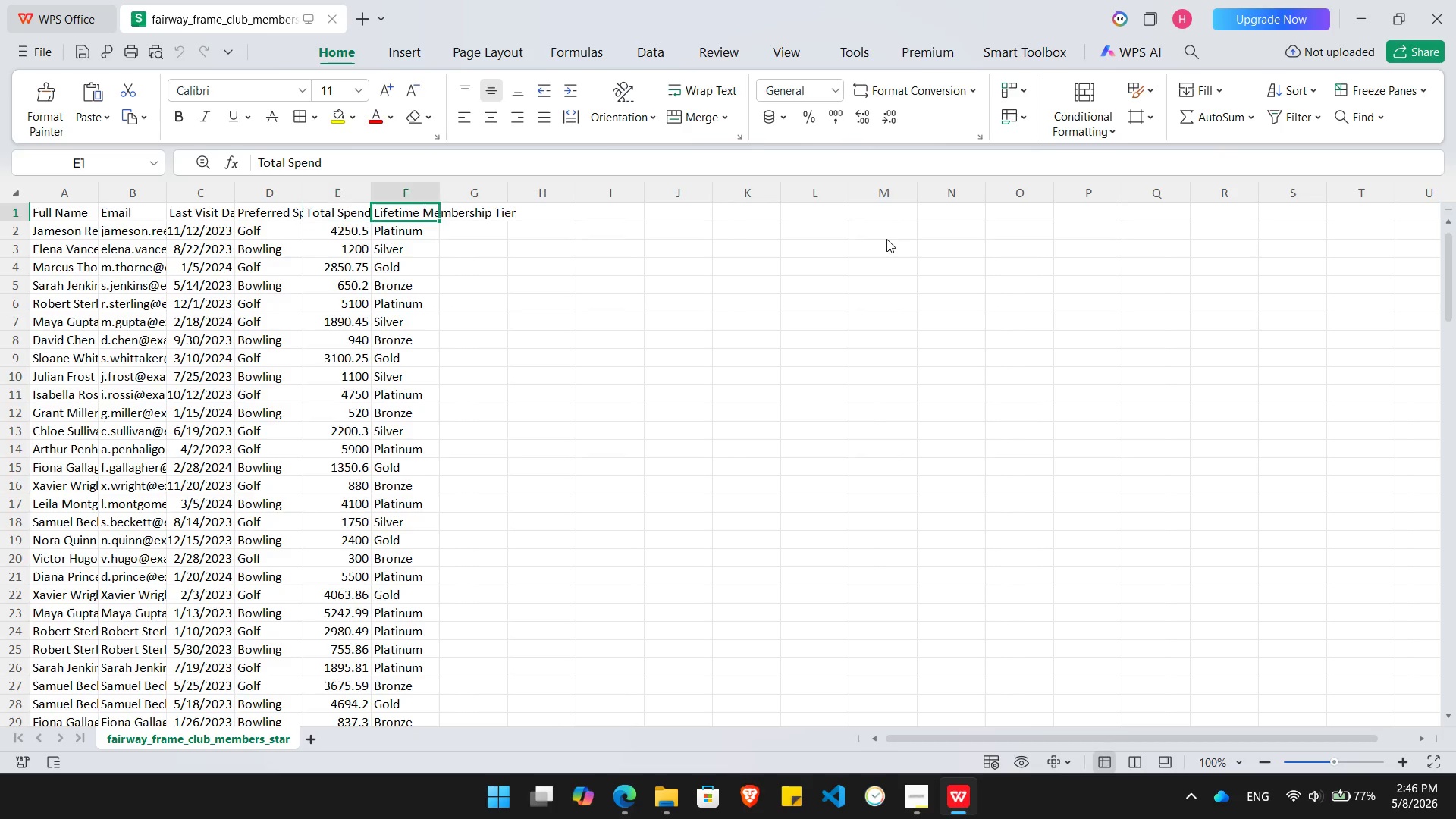 
key(ArrowRight)
 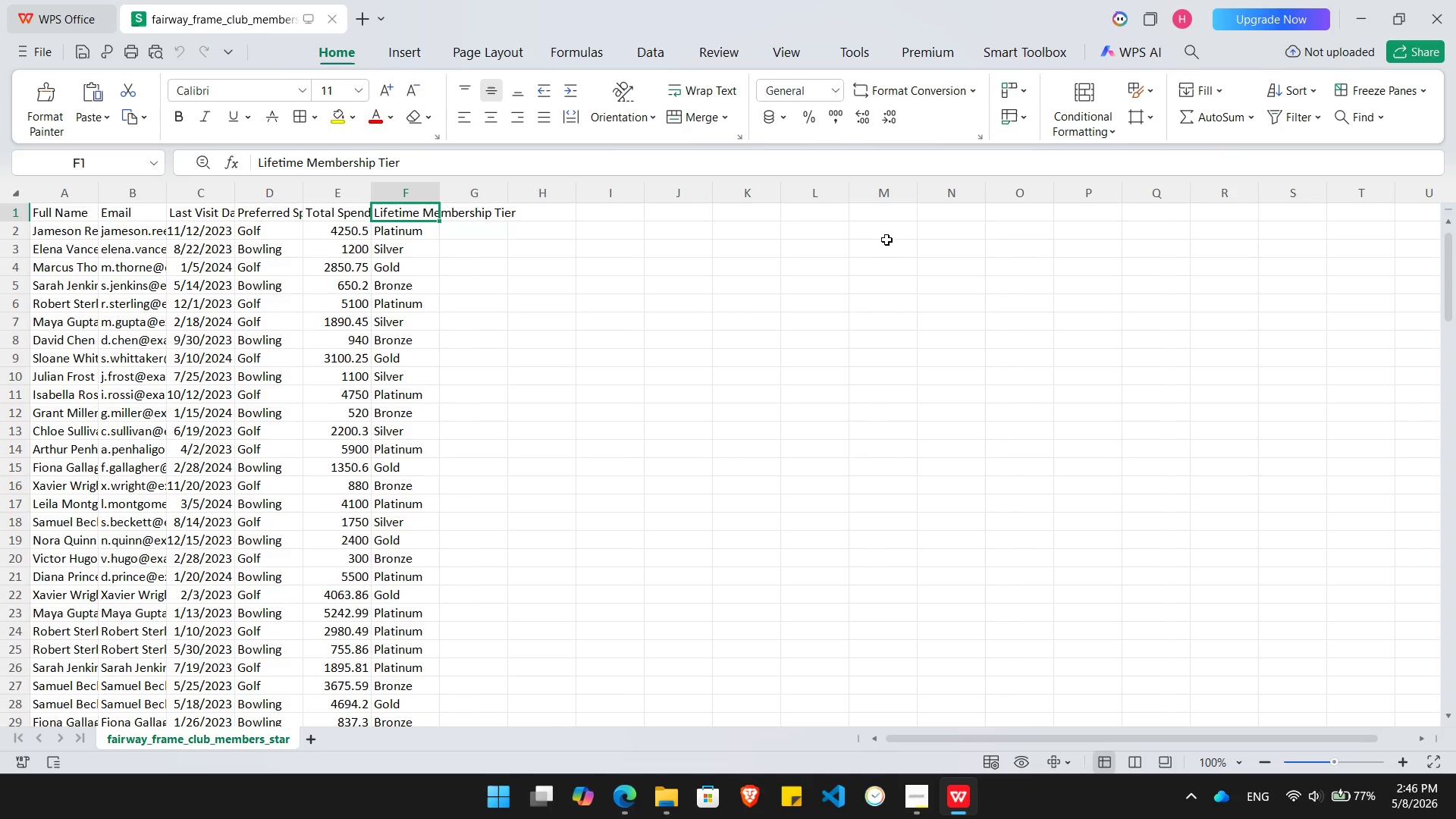 
key(Alt+Tab)
 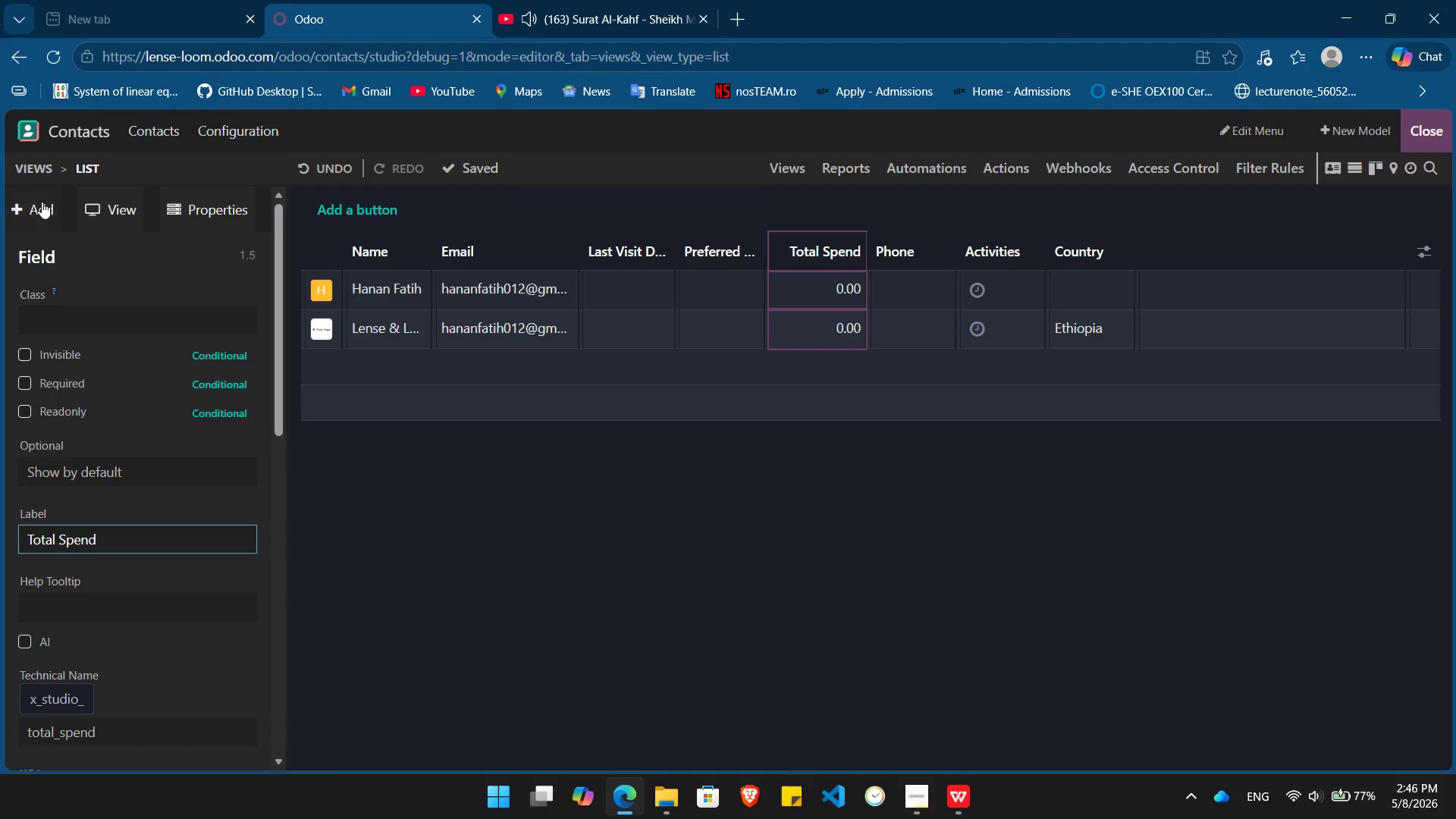 
left_click([37, 201])
 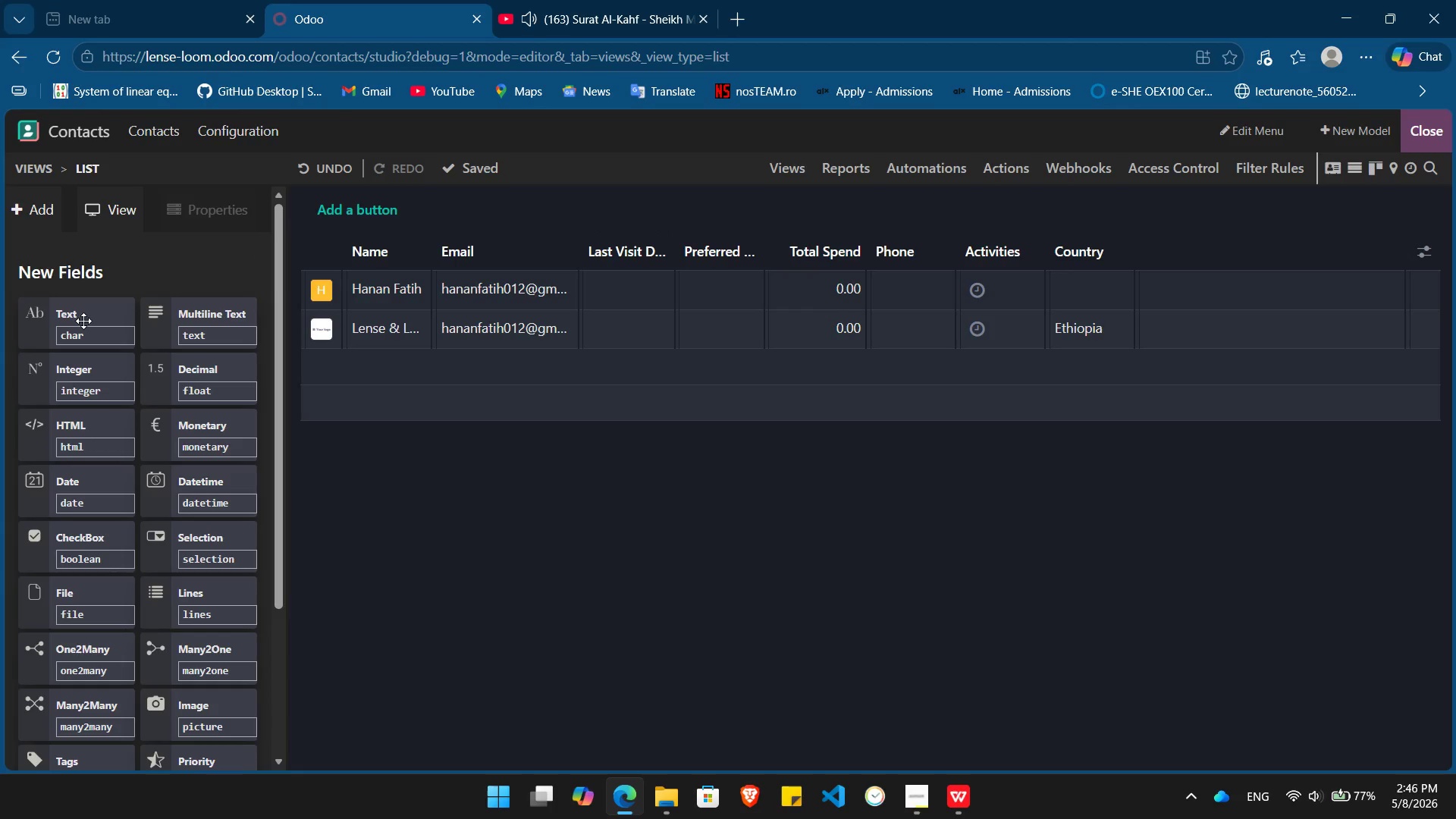 
left_click_drag(start_coordinate=[83, 321], to_coordinate=[875, 248])
 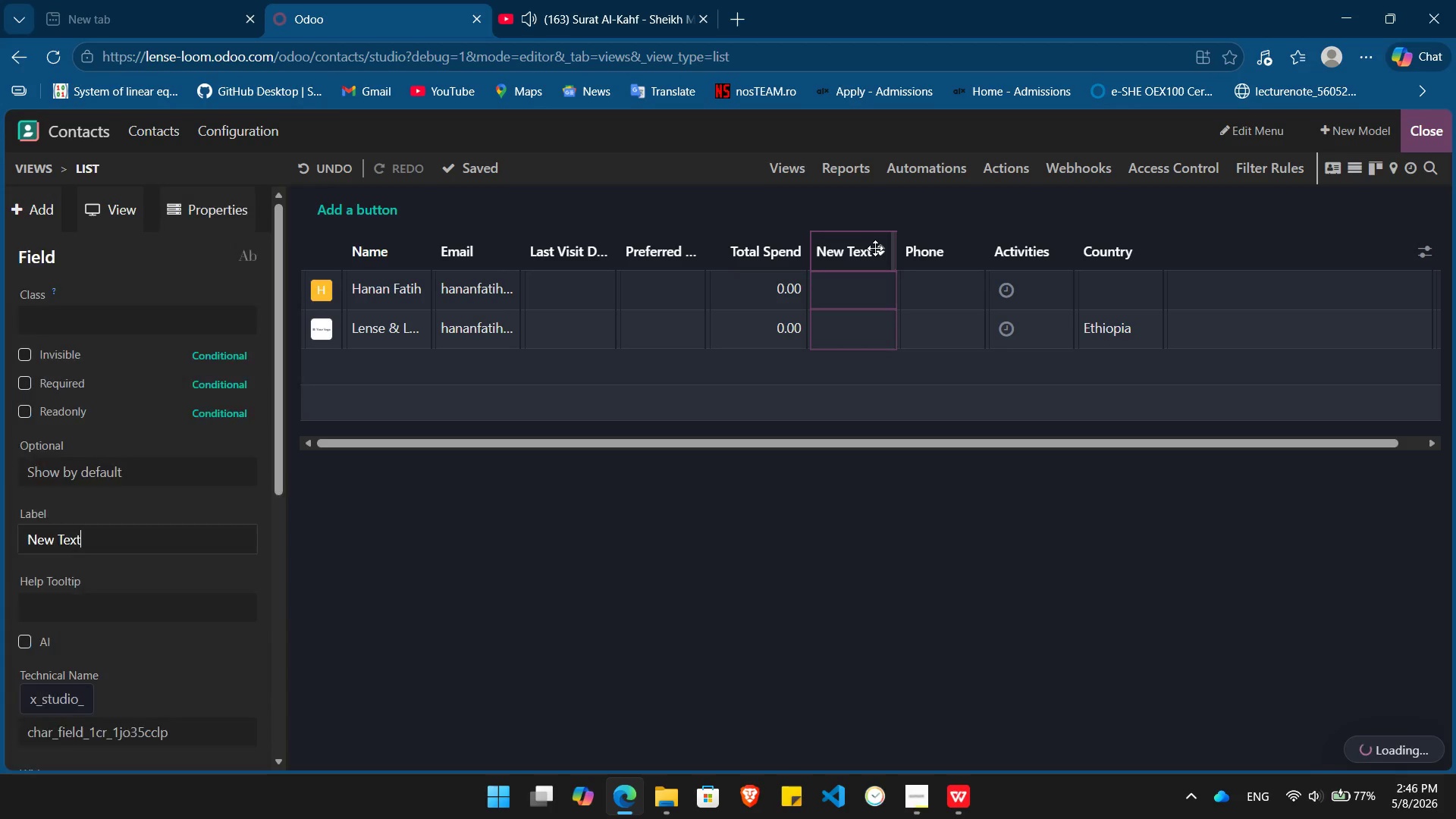 
hold_key(key=Backspace, duration=0.89)
 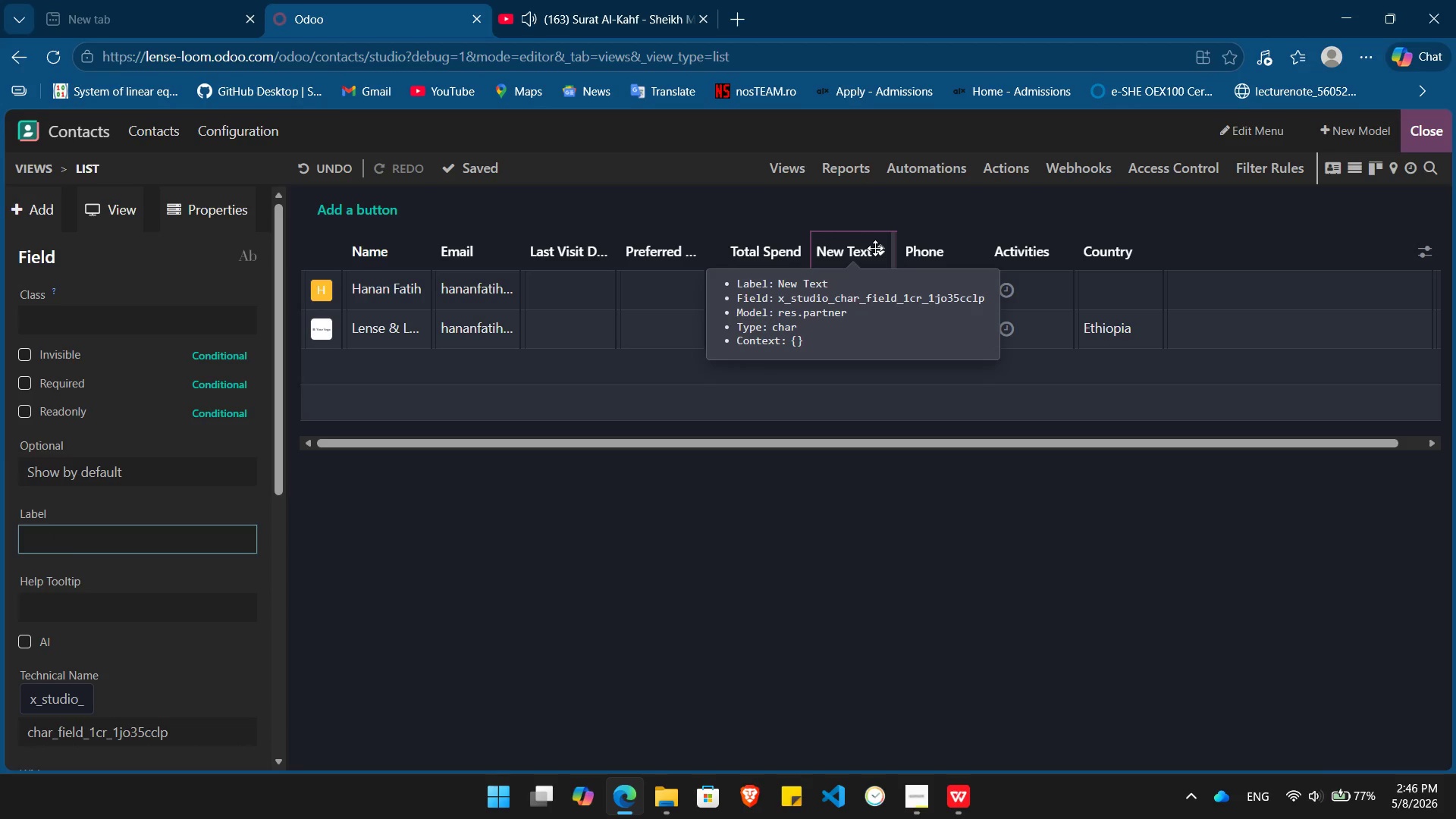 
type(Lifetime Membership Tier)
 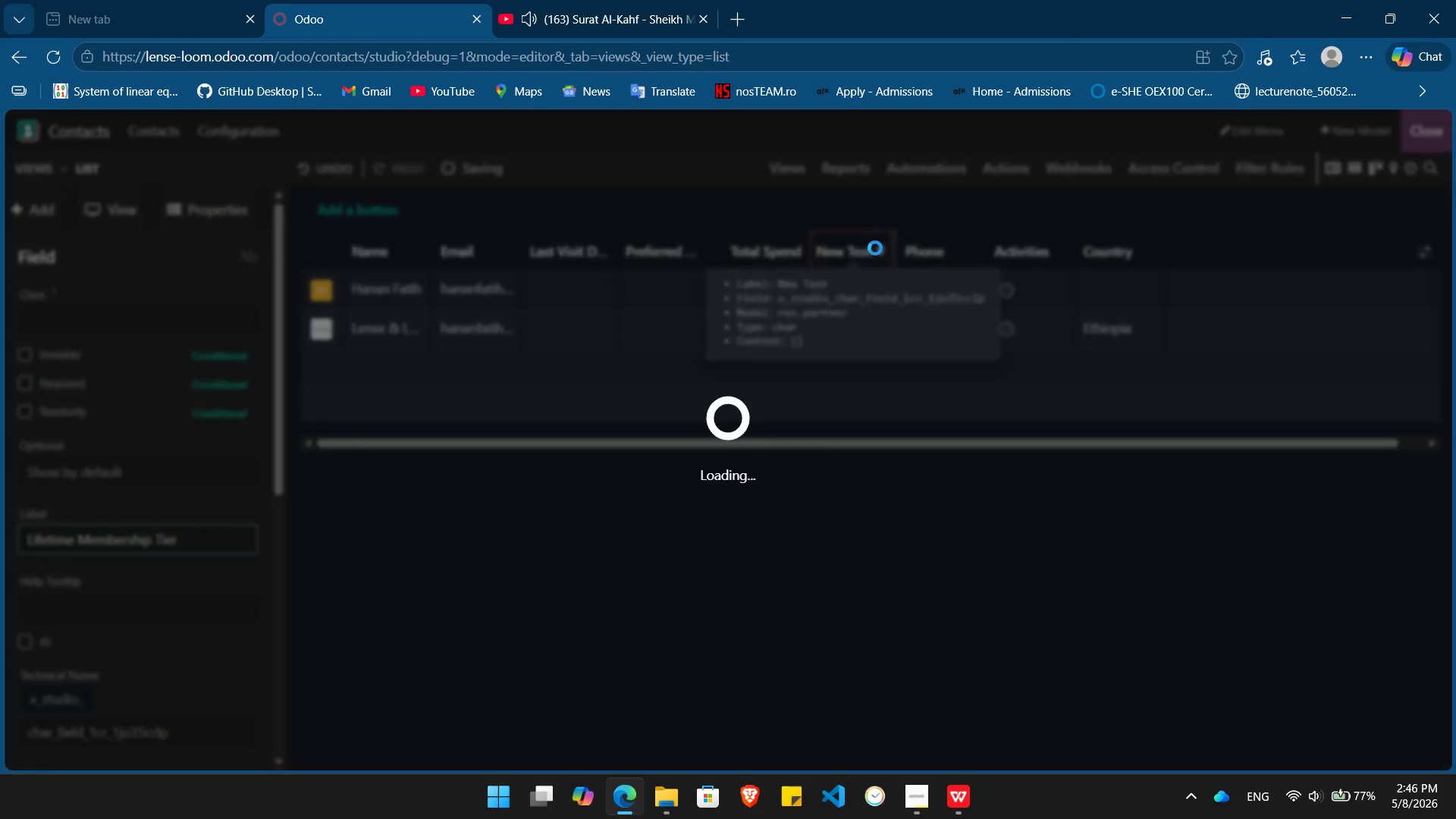 
key(Enter)
 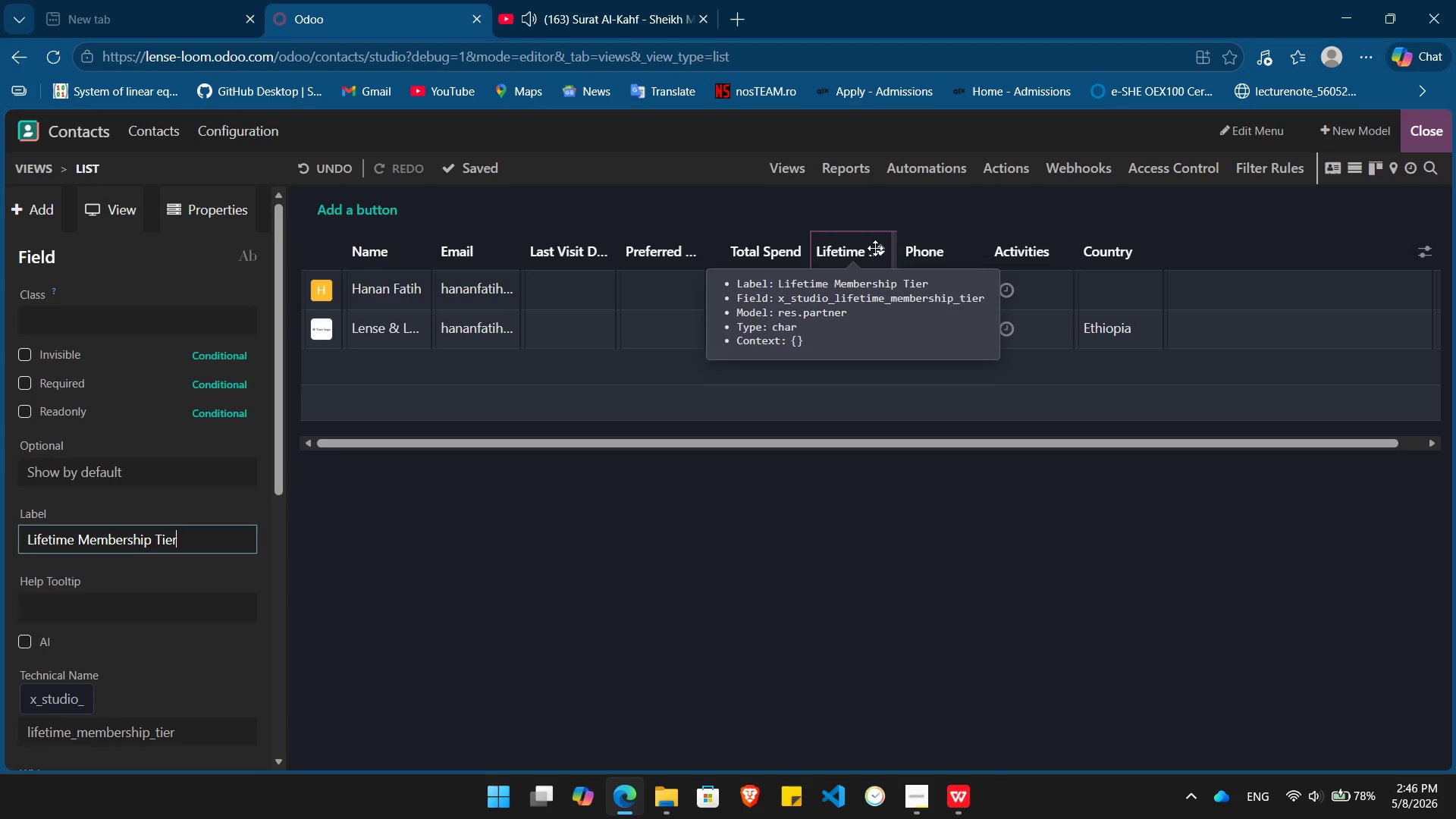 
wait(10.02)
 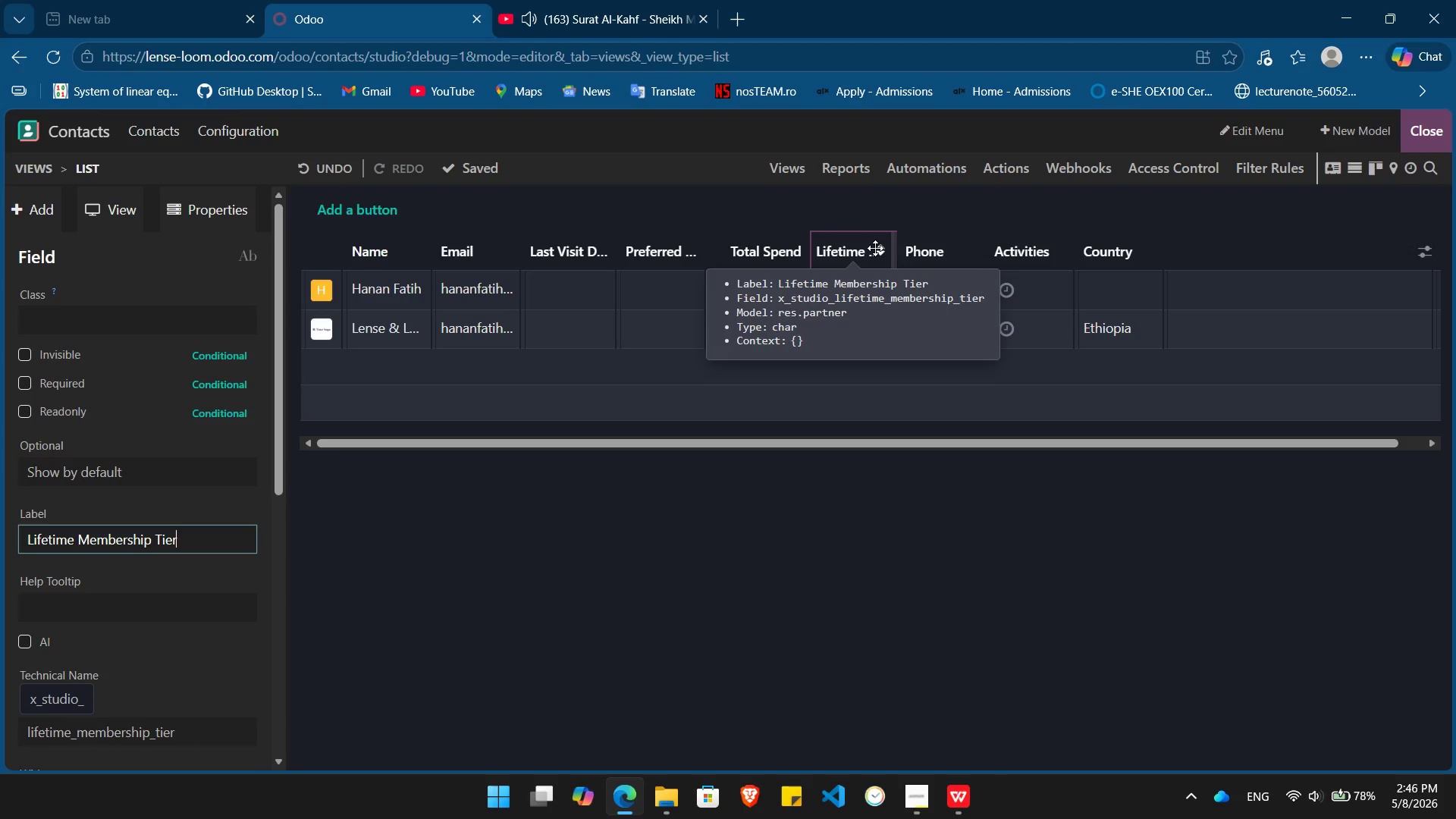 
left_click([1421, 131])
 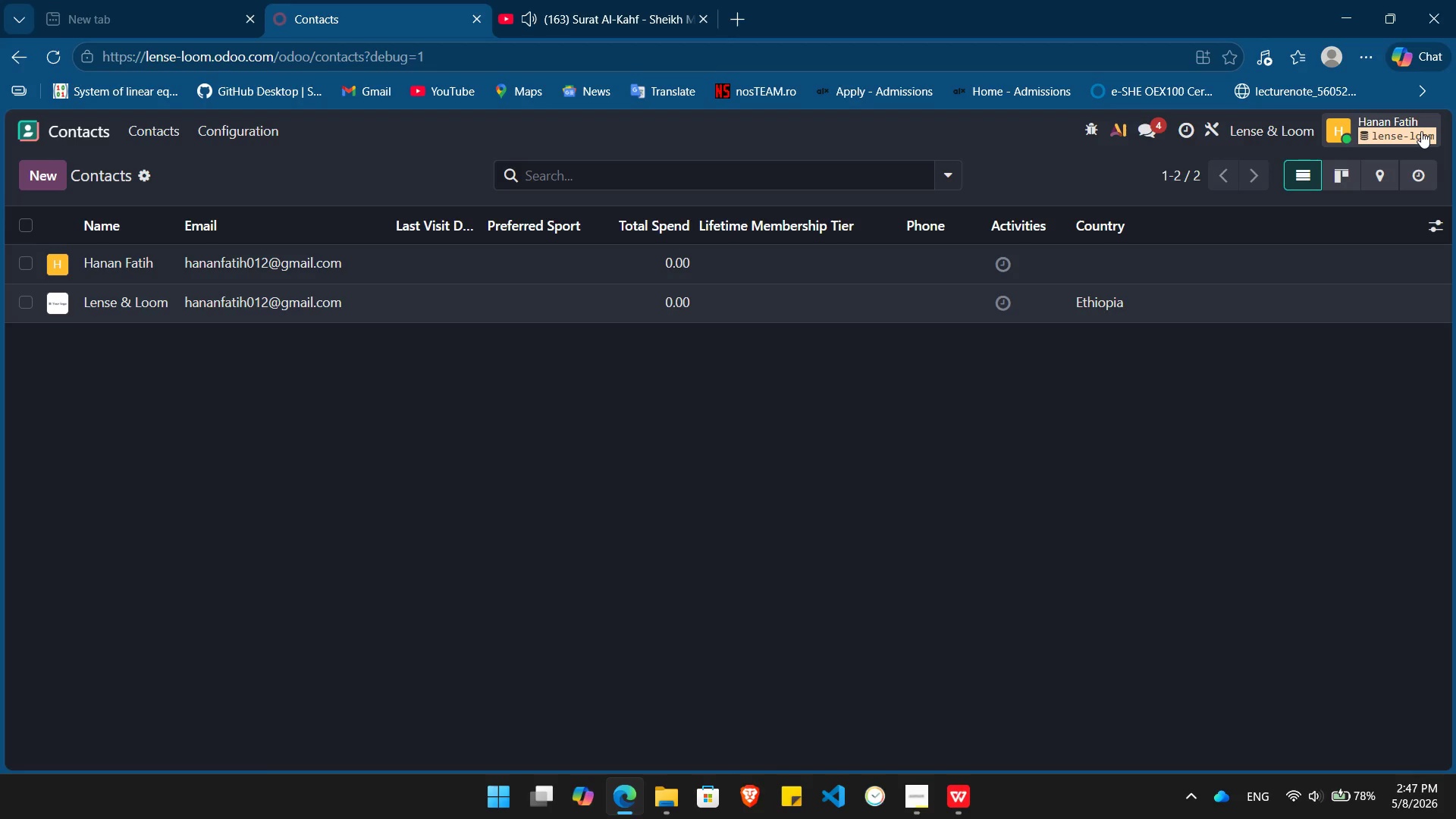 
wait(42.89)
 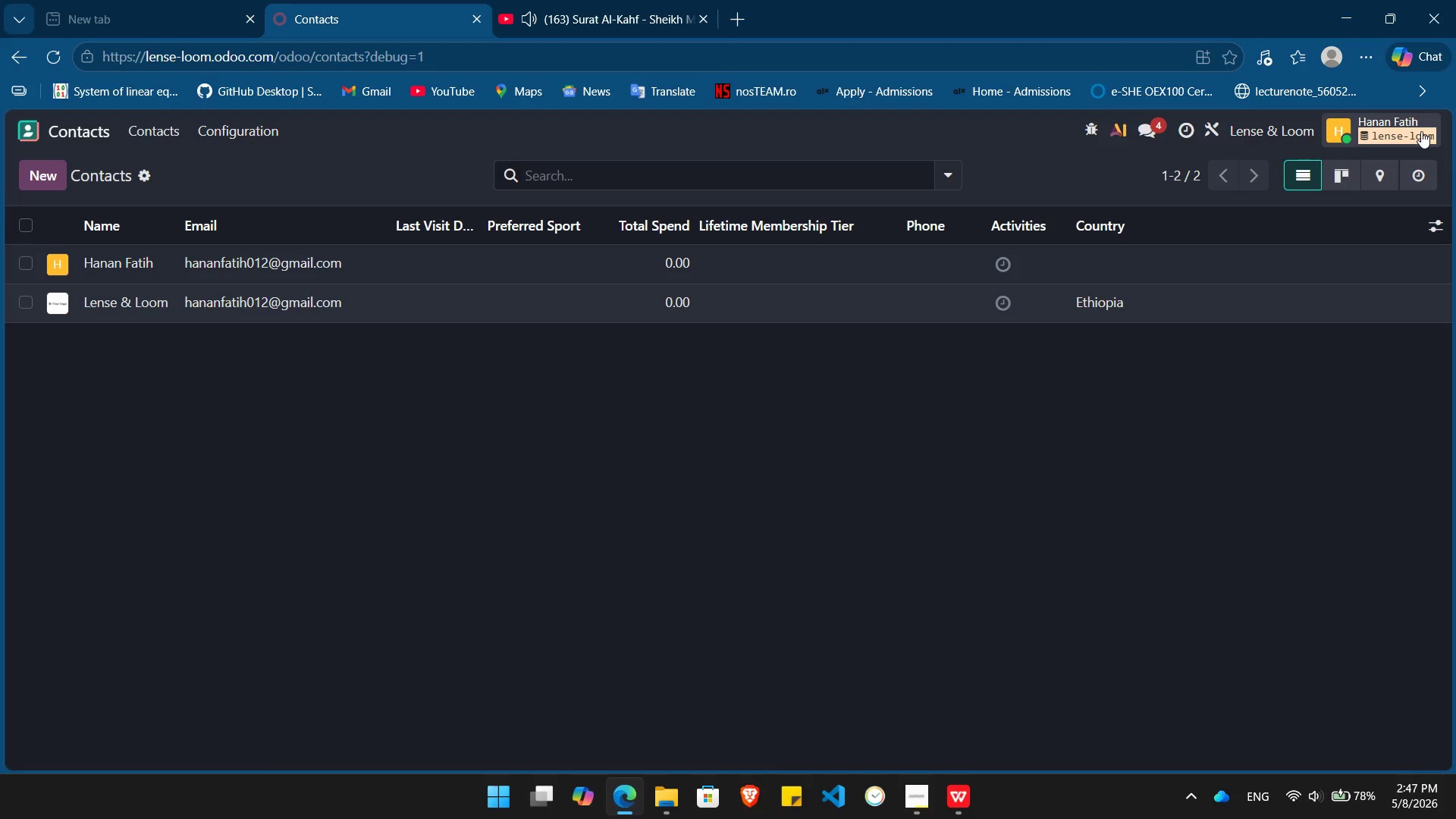 
left_click([146, 181])
 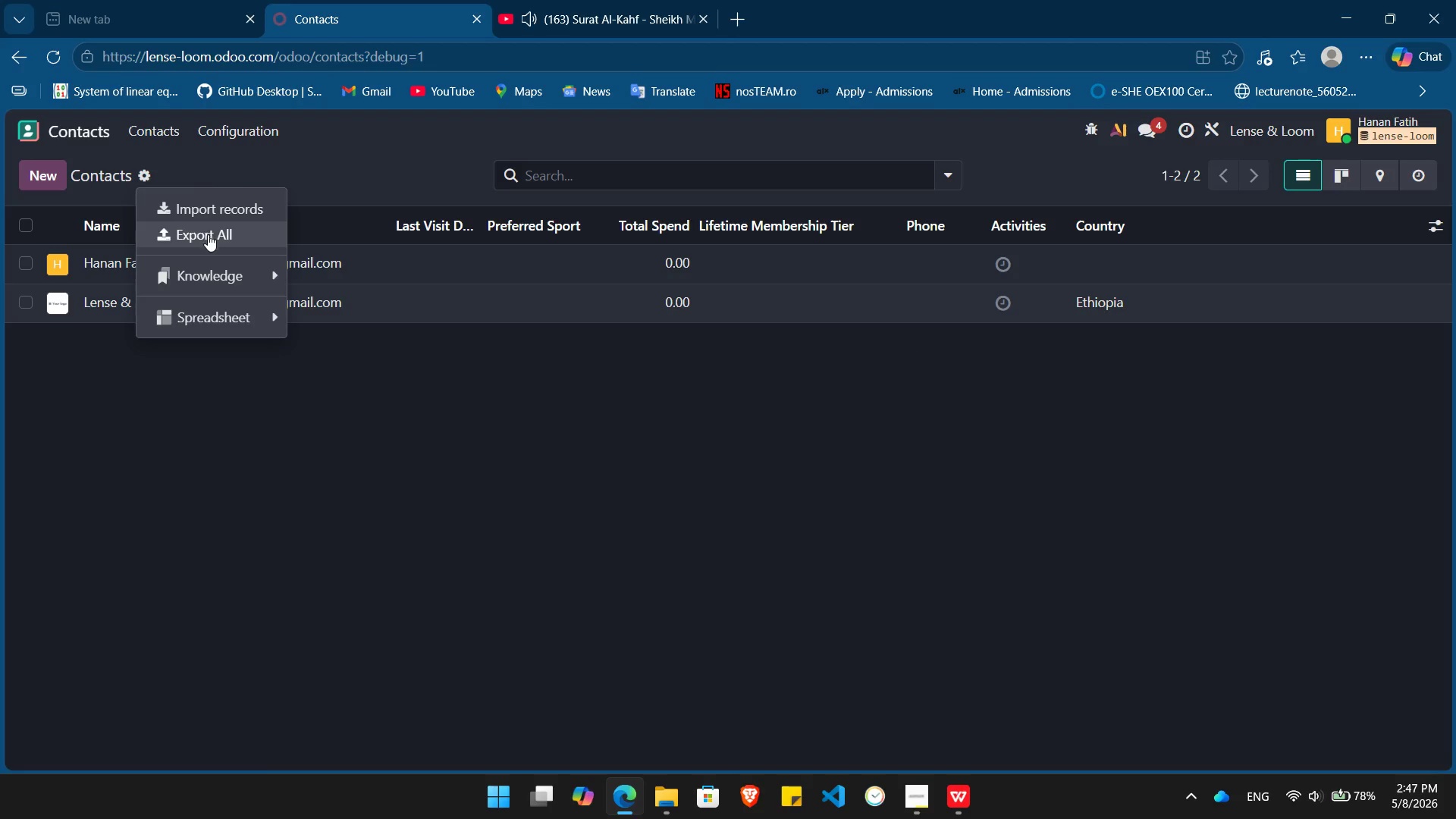 
left_click([222, 211])
 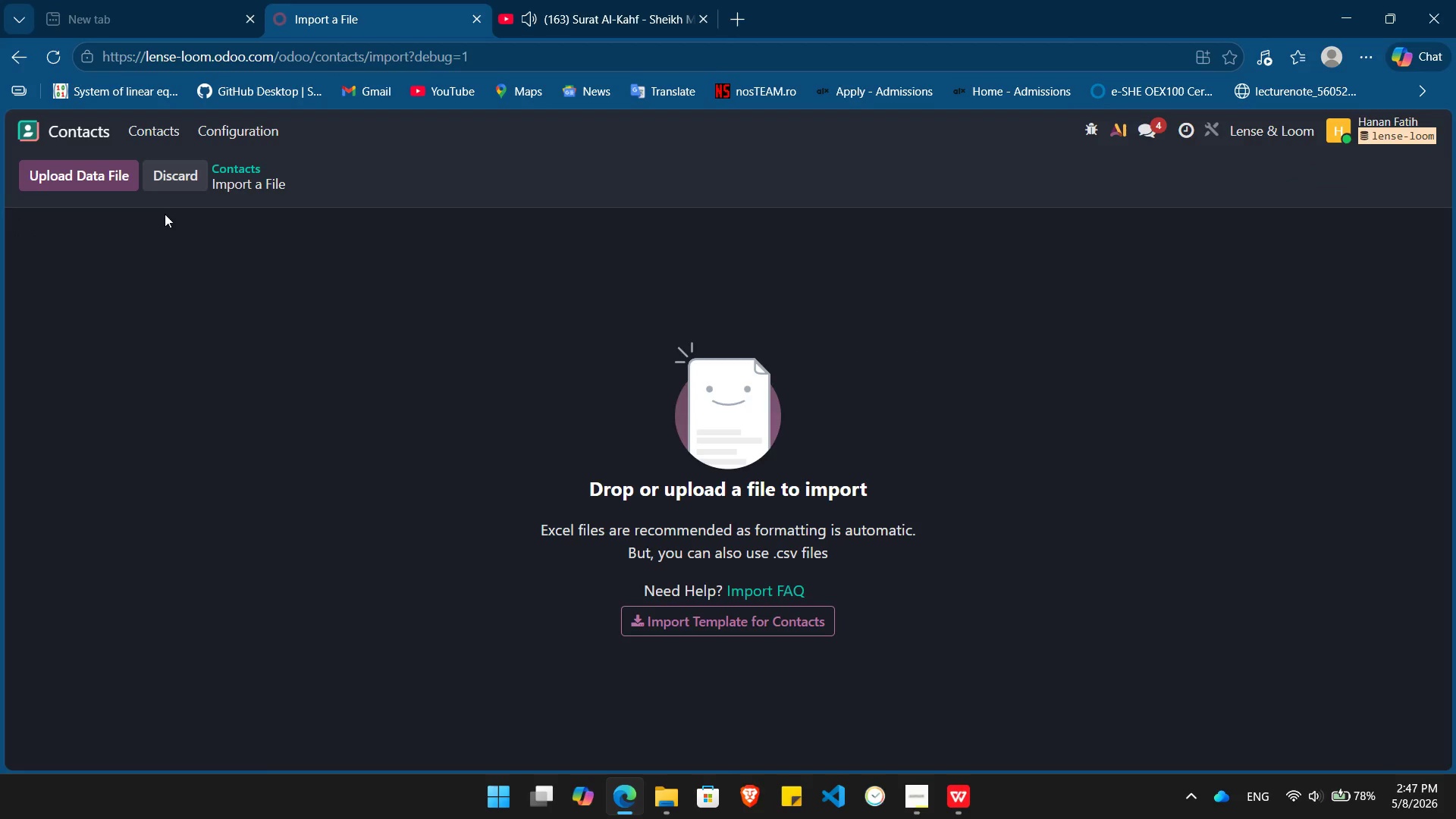 
left_click([95, 184])
 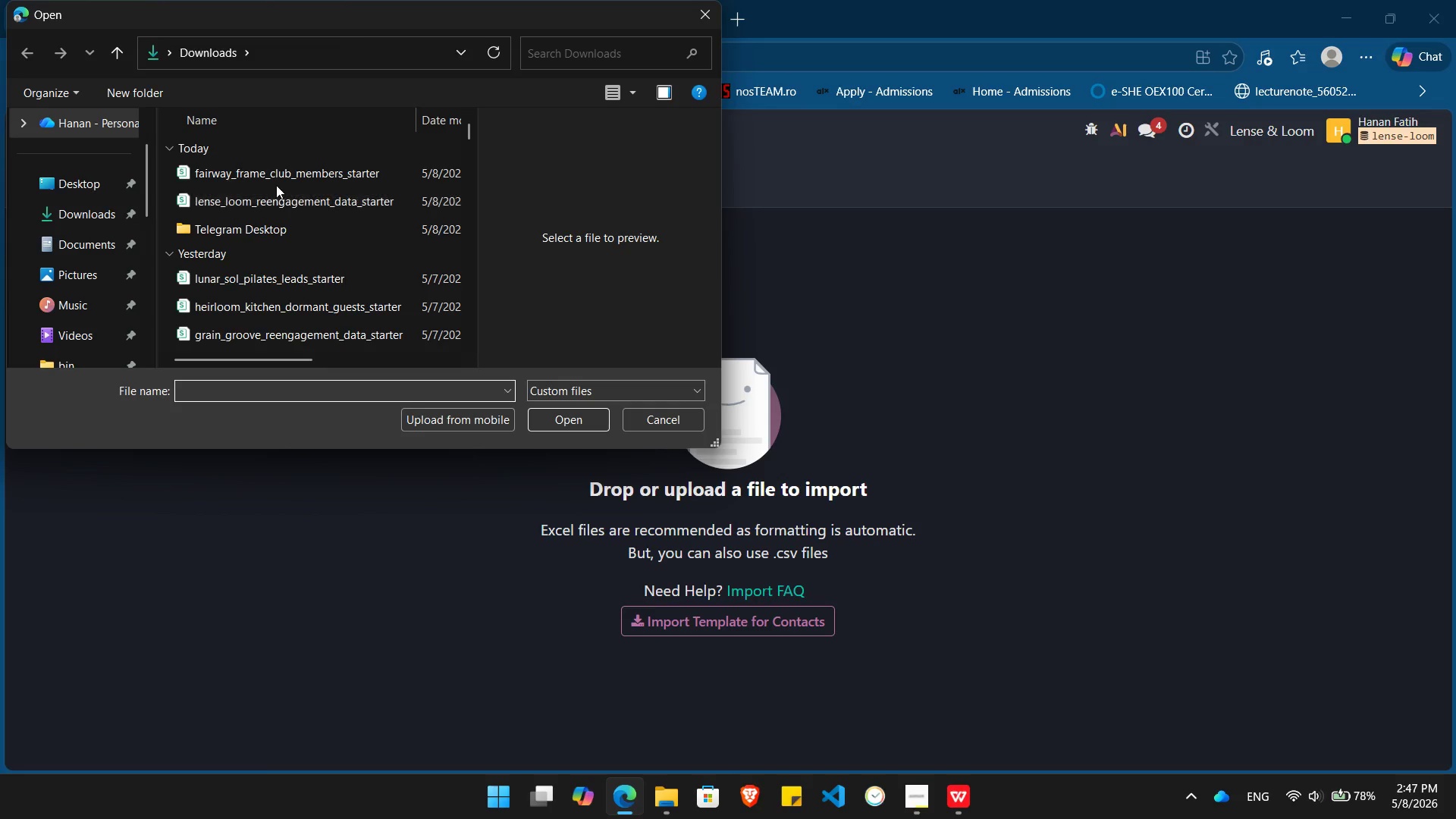 
double_click([269, 173])
 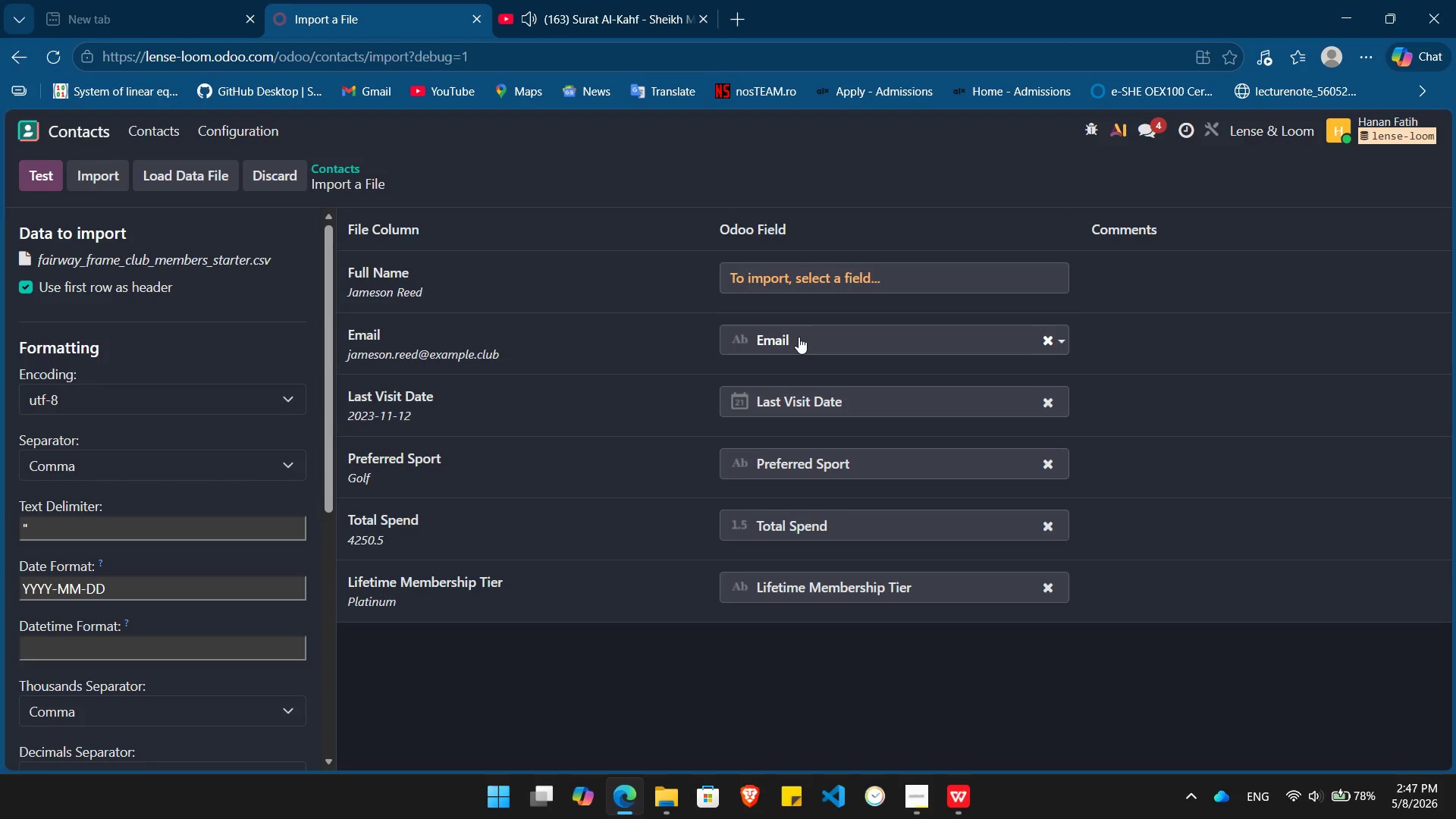 
left_click([821, 267])
 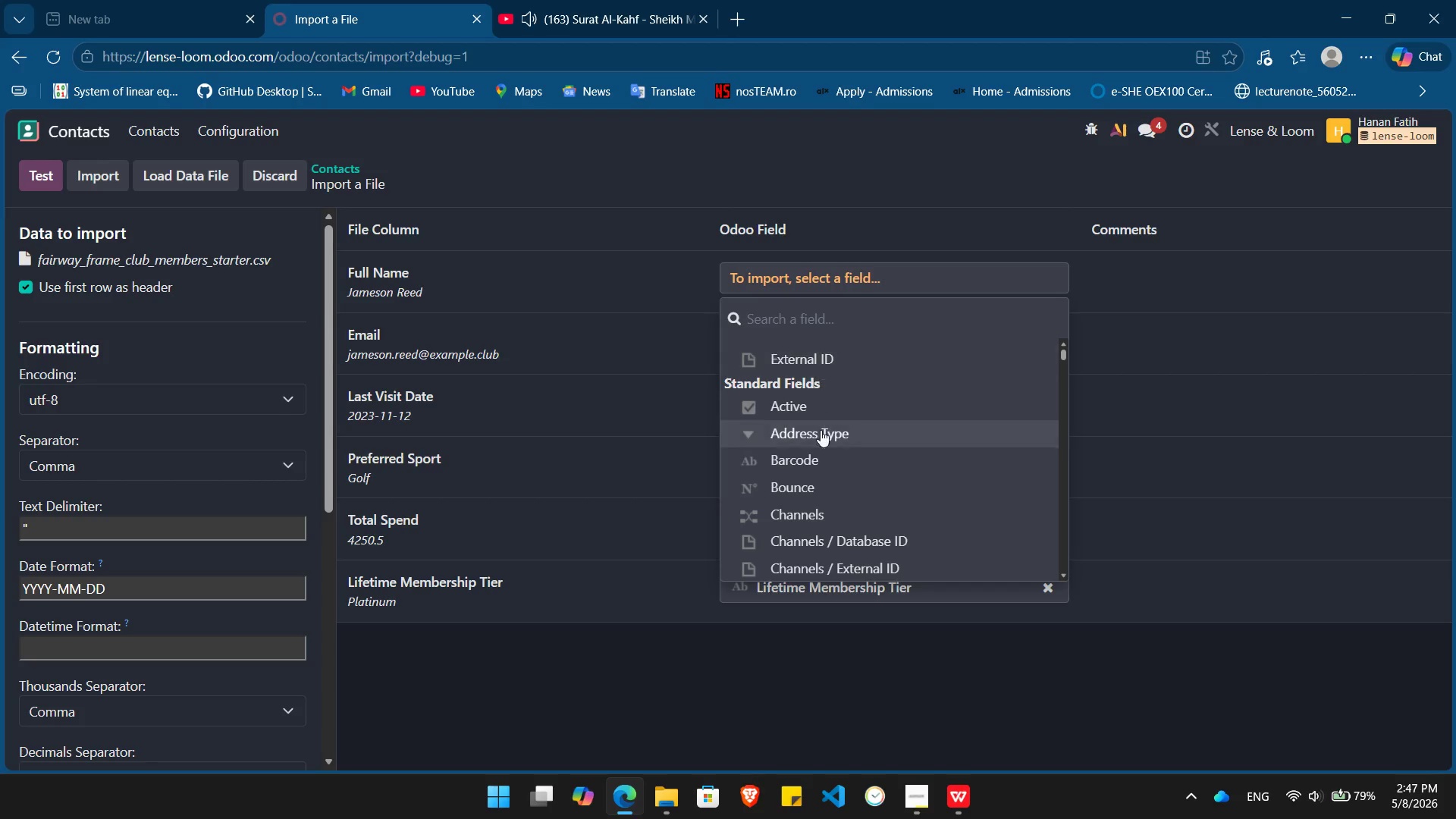 
scroll: coordinate [822, 462], scroll_direction: down, amount: 5.0
 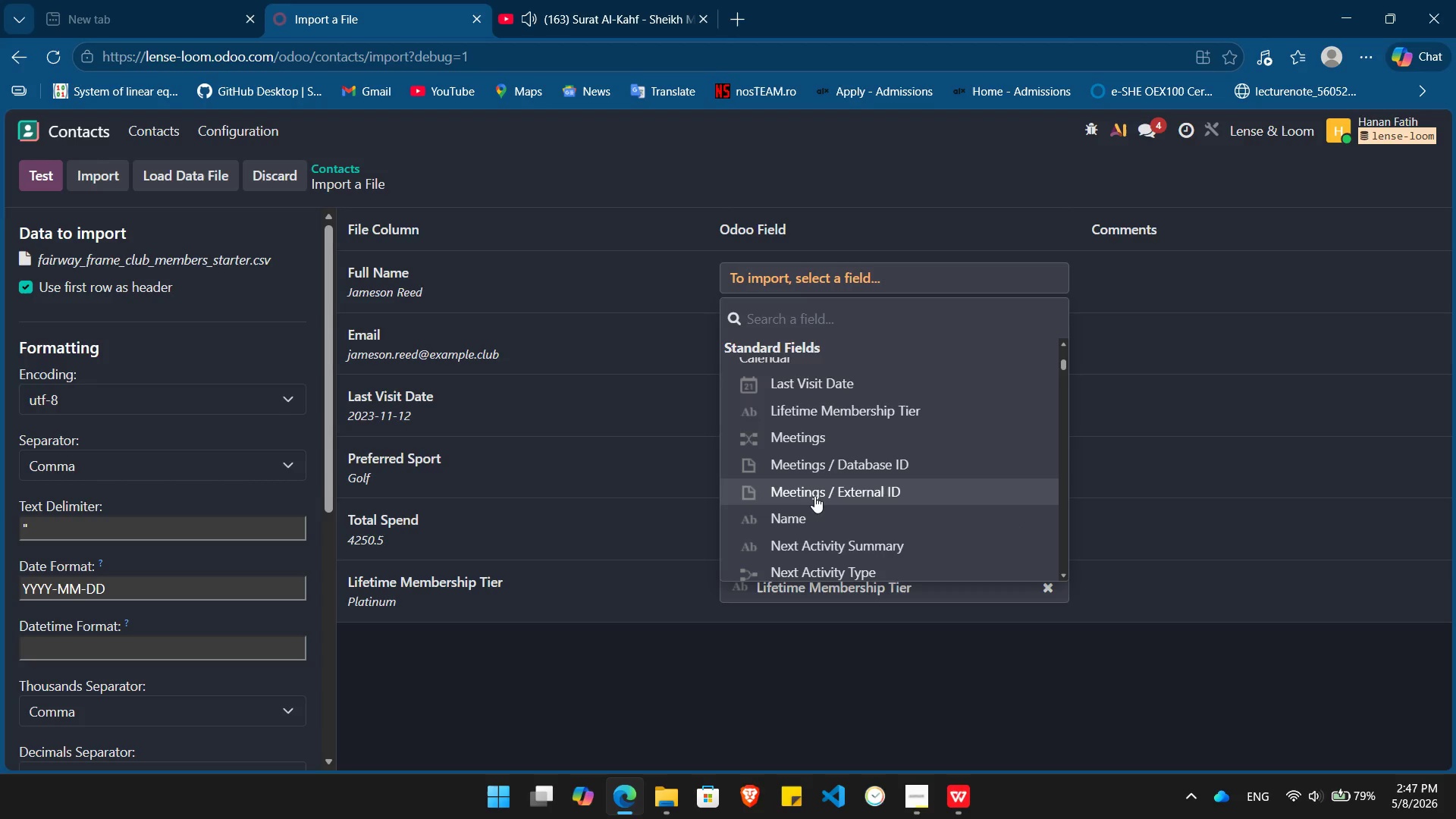 
left_click([812, 511])
 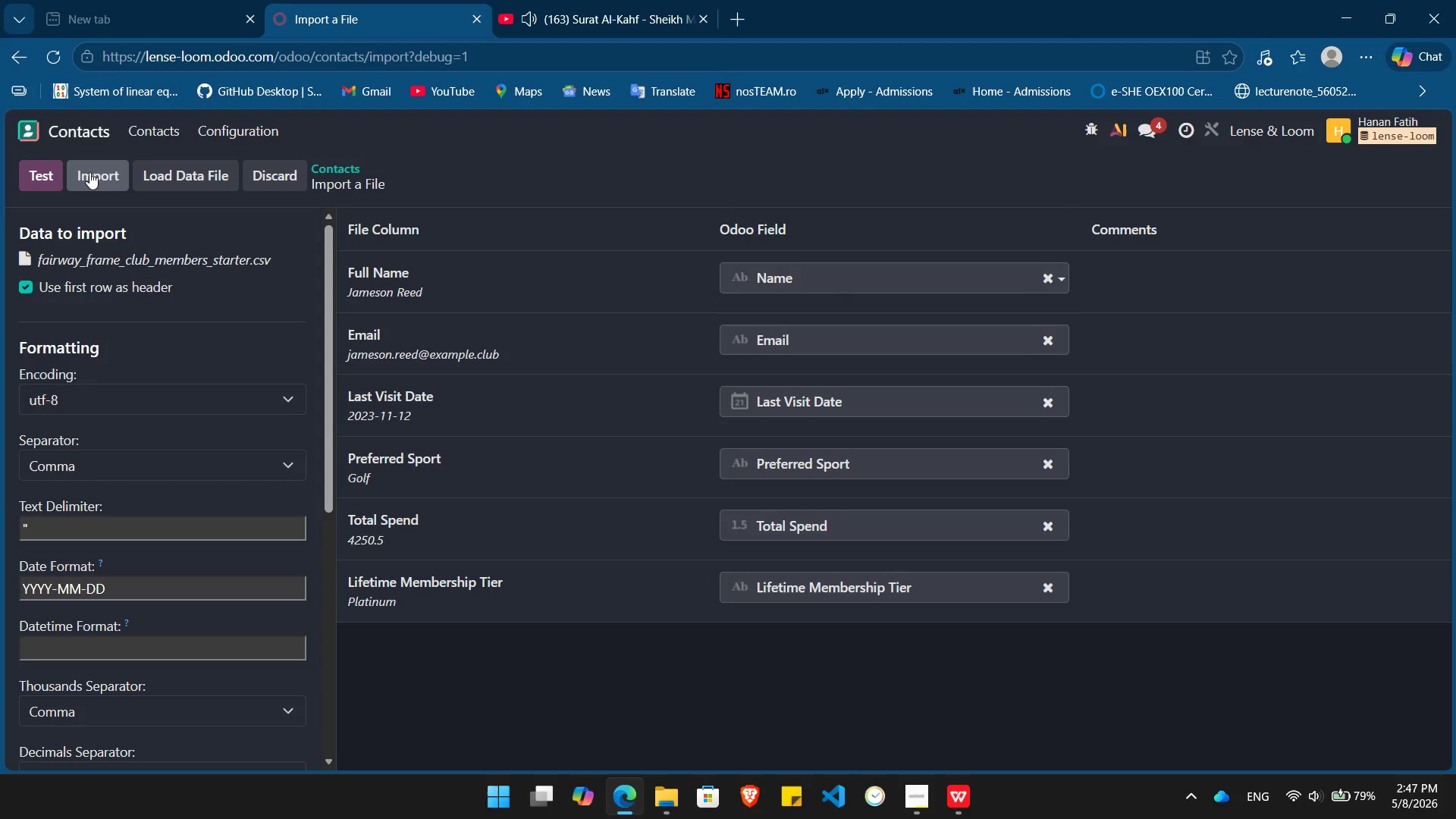 
left_click([89, 172])
 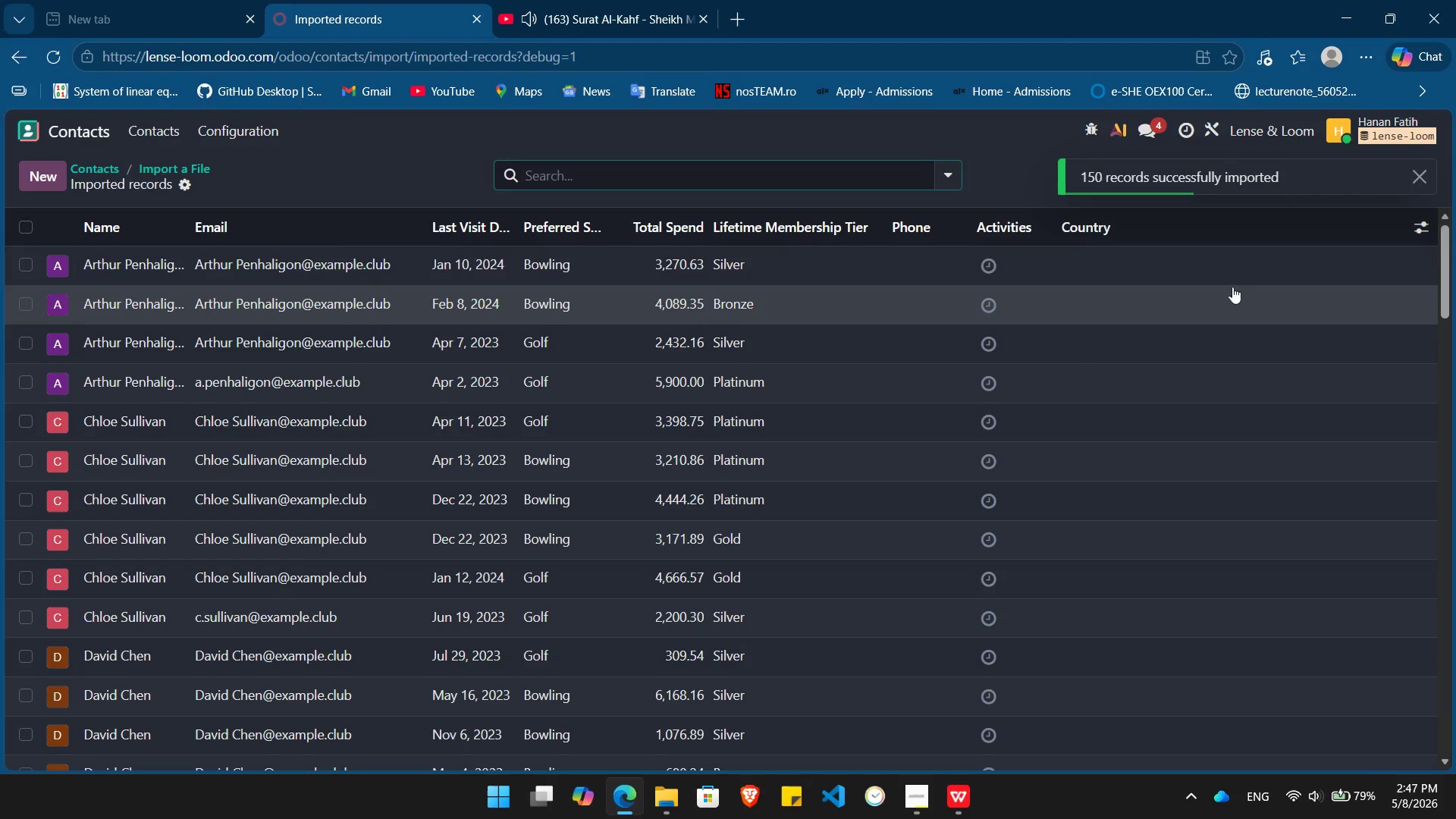 
left_click([1413, 228])
 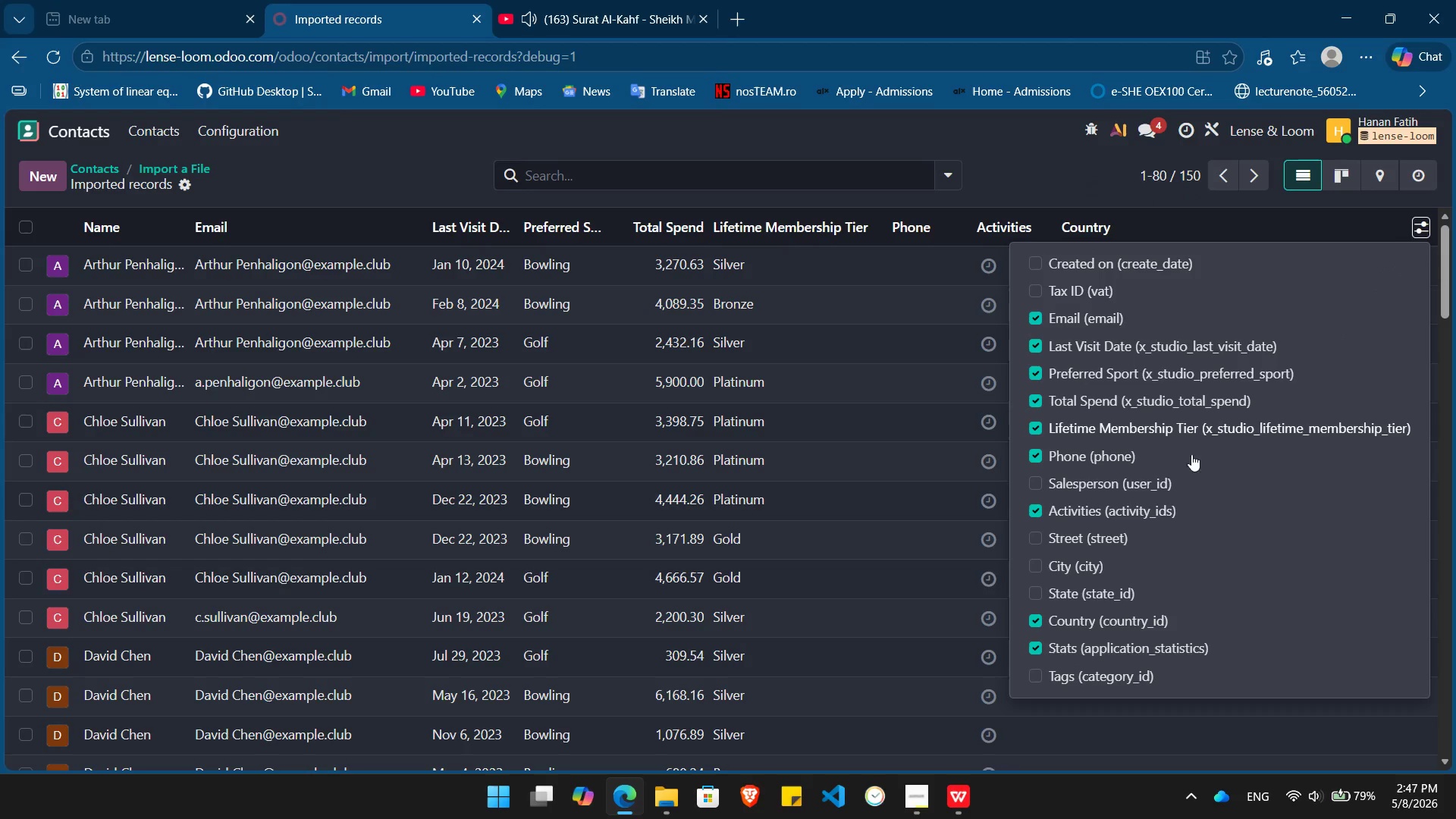 
scroll: coordinate [1175, 477], scroll_direction: down, amount: 5.0
 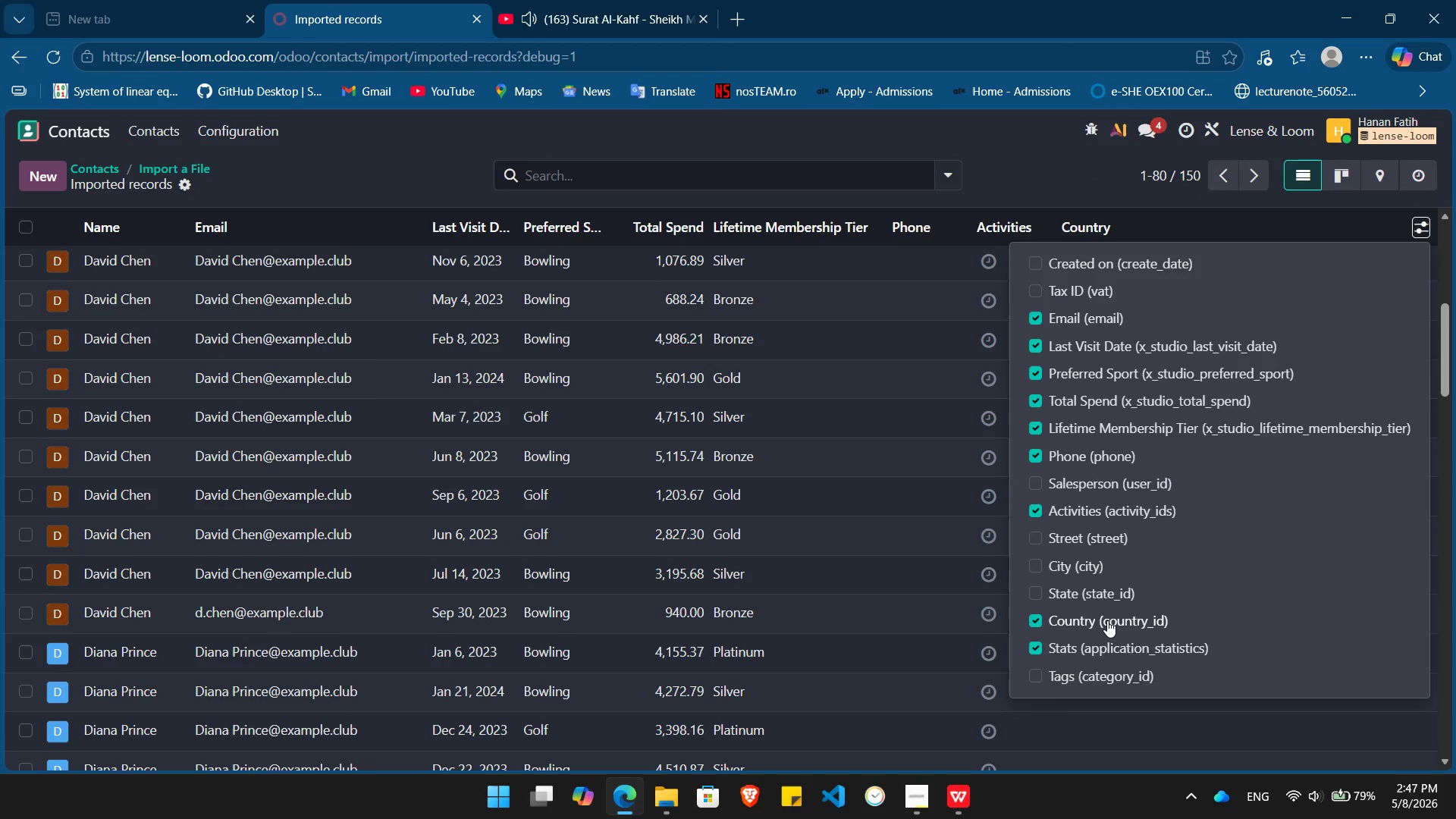 
left_click([1107, 620])
 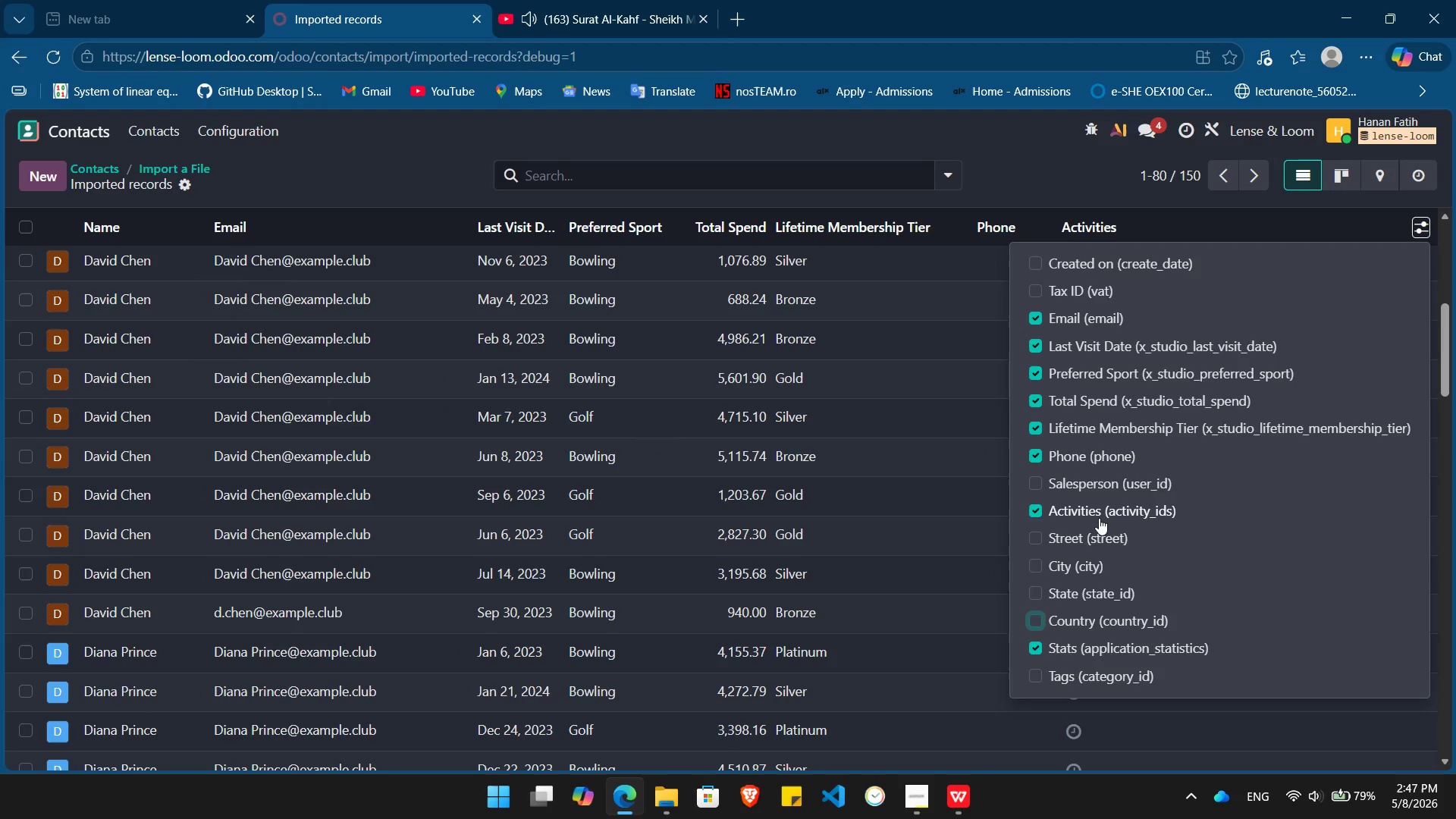 
left_click([1099, 518])
 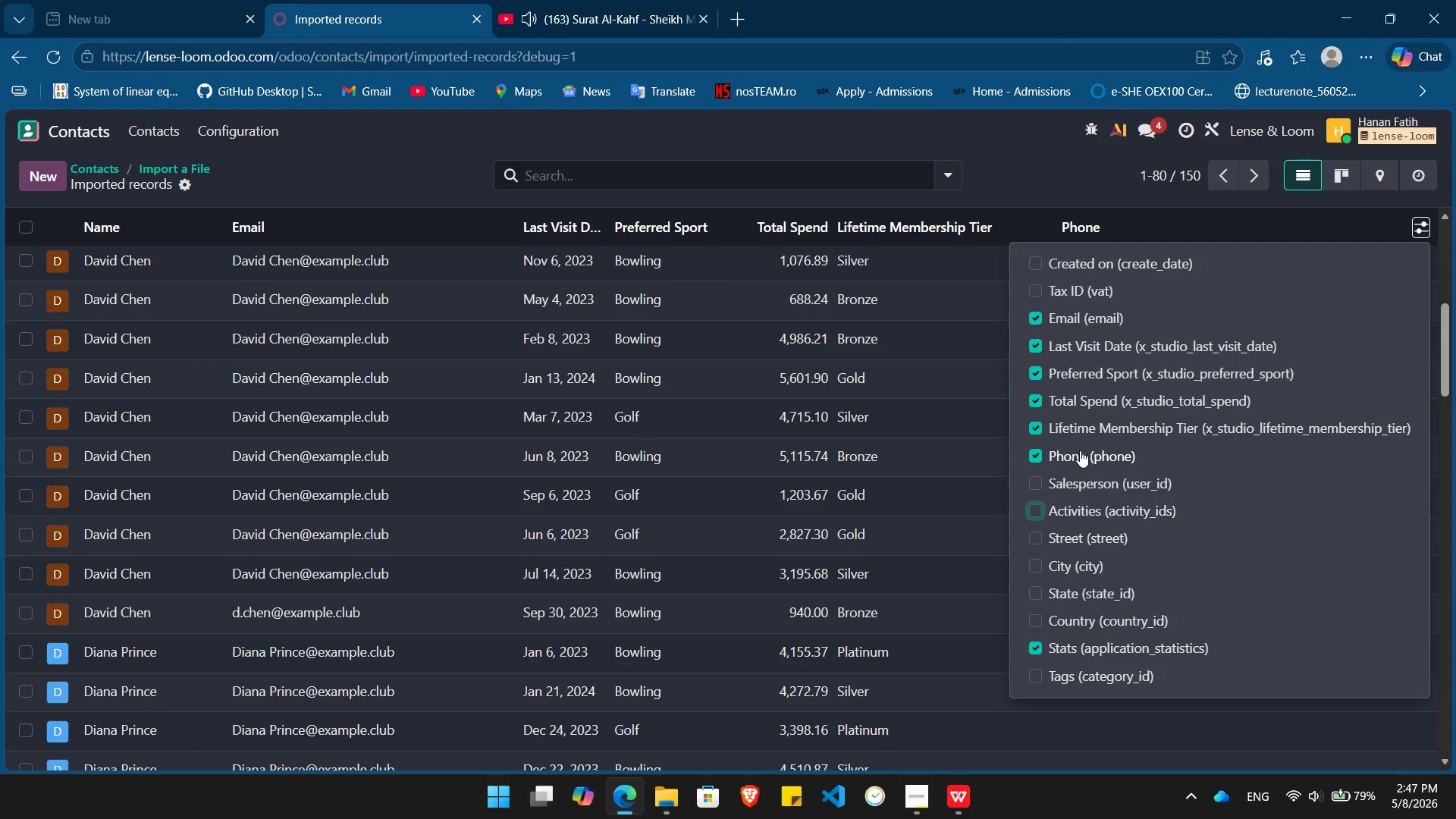 
left_click([1080, 453])
 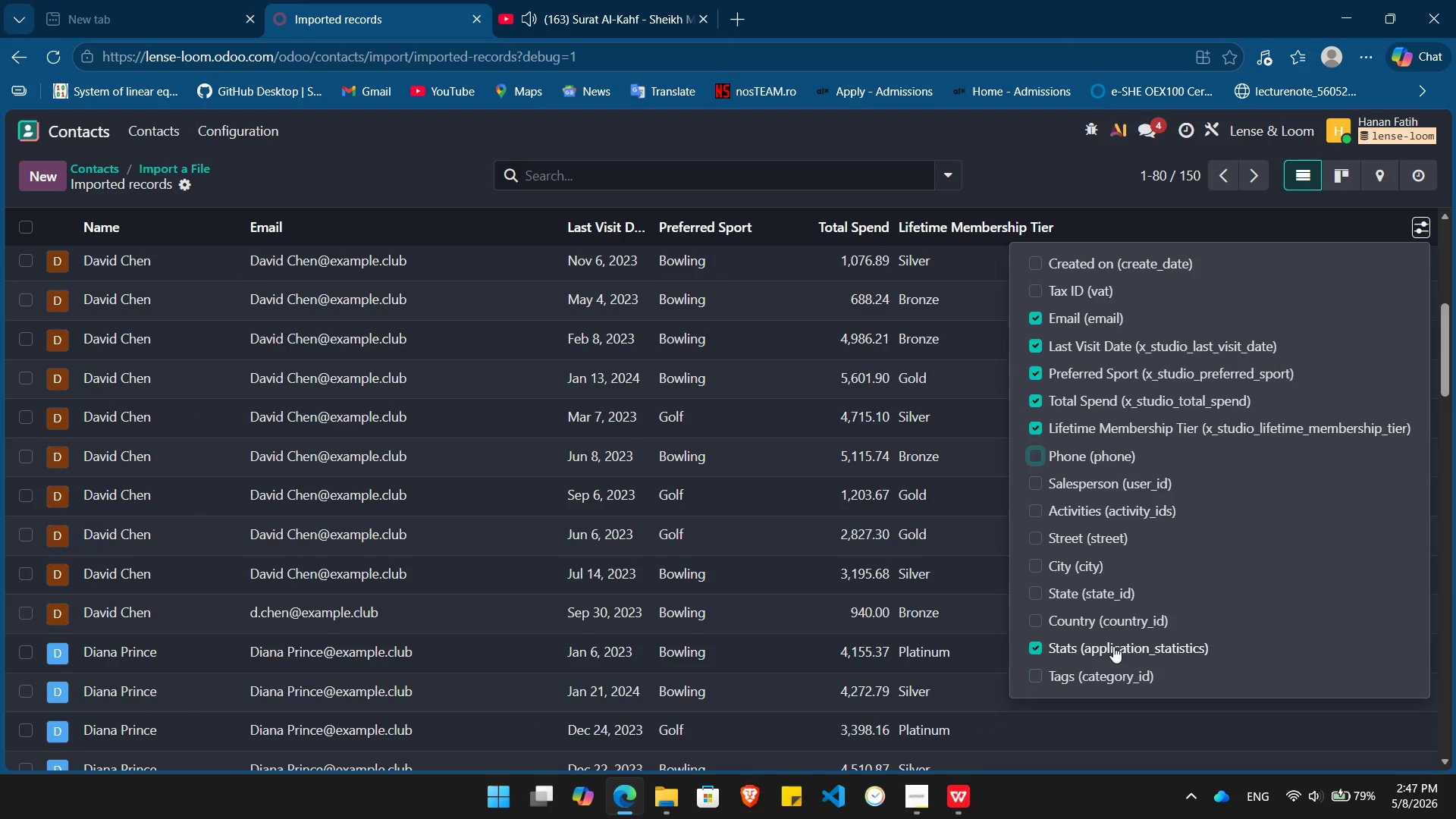 
left_click([1113, 646])
 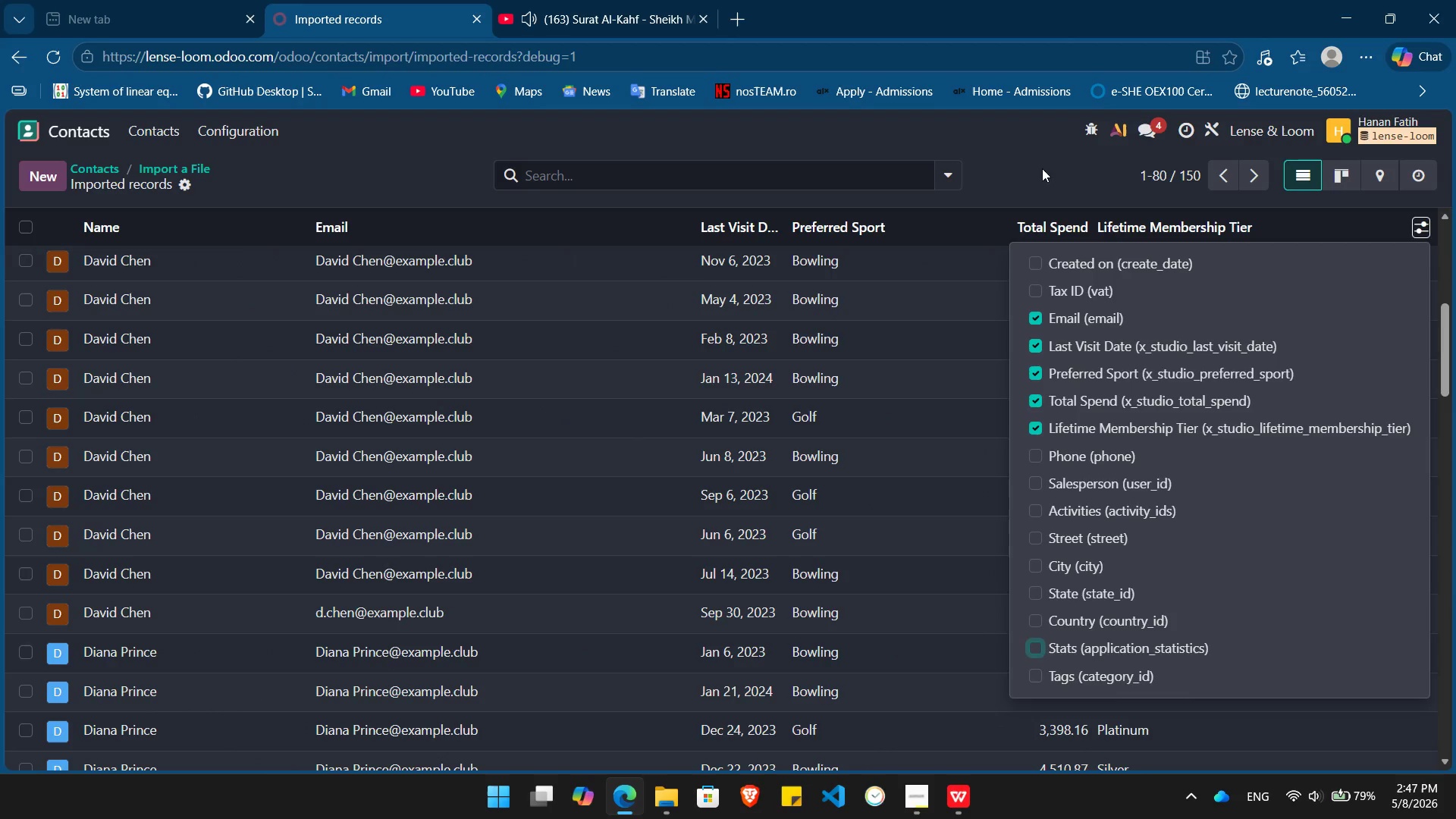 
left_click([1024, 171])
 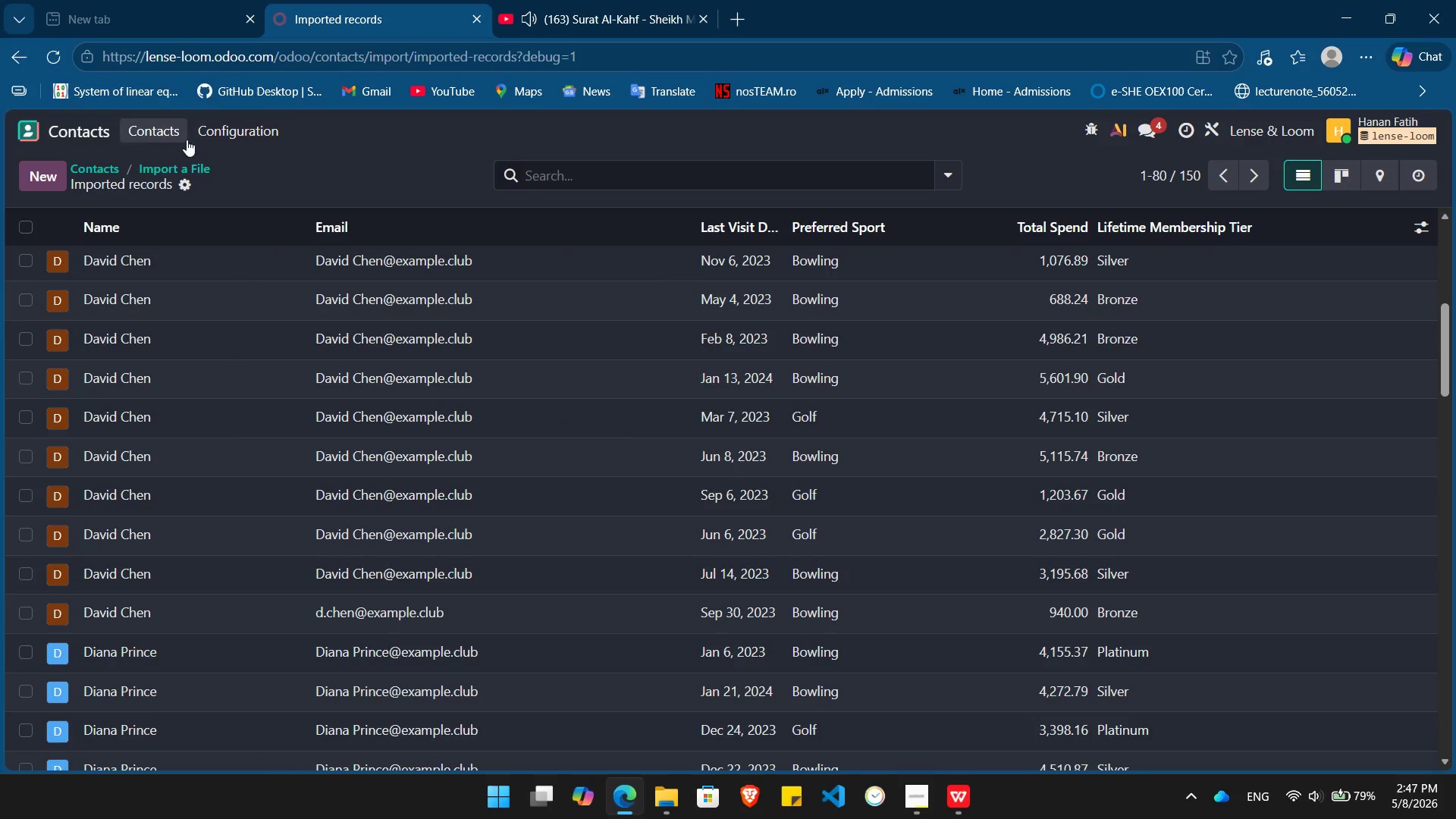 
left_click([92, 124])
 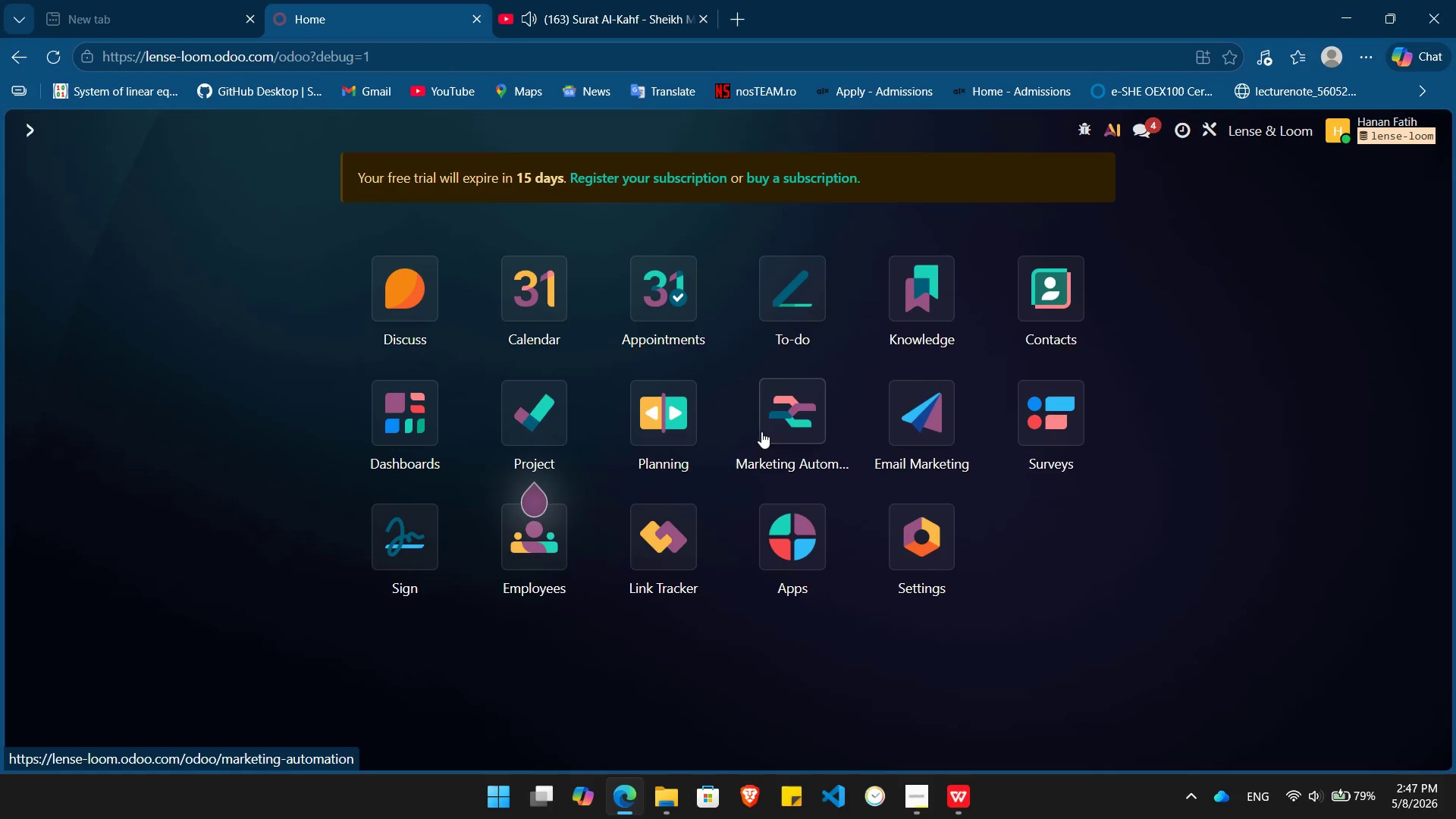 
left_click([780, 426])
 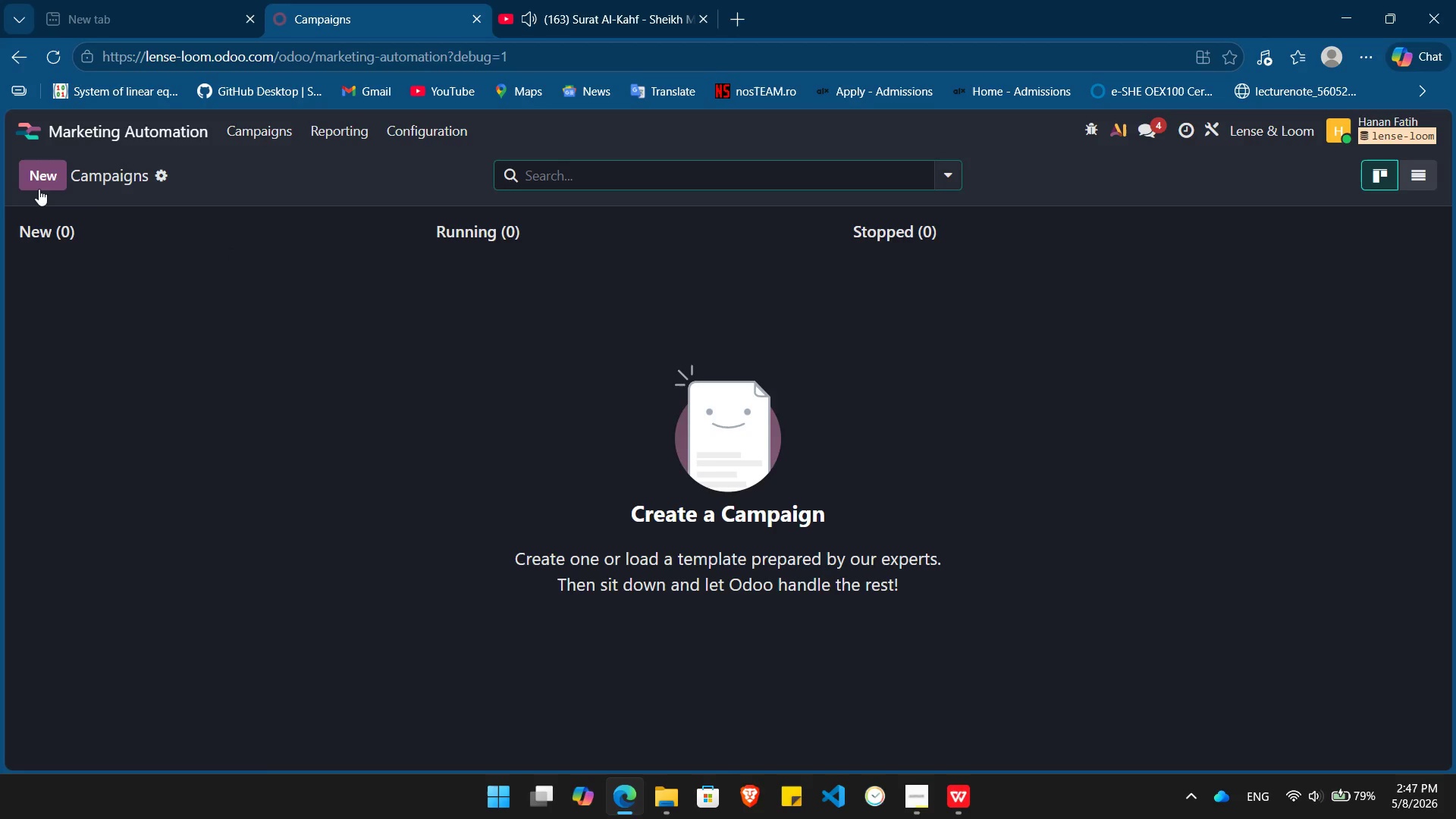 
left_click([34, 173])
 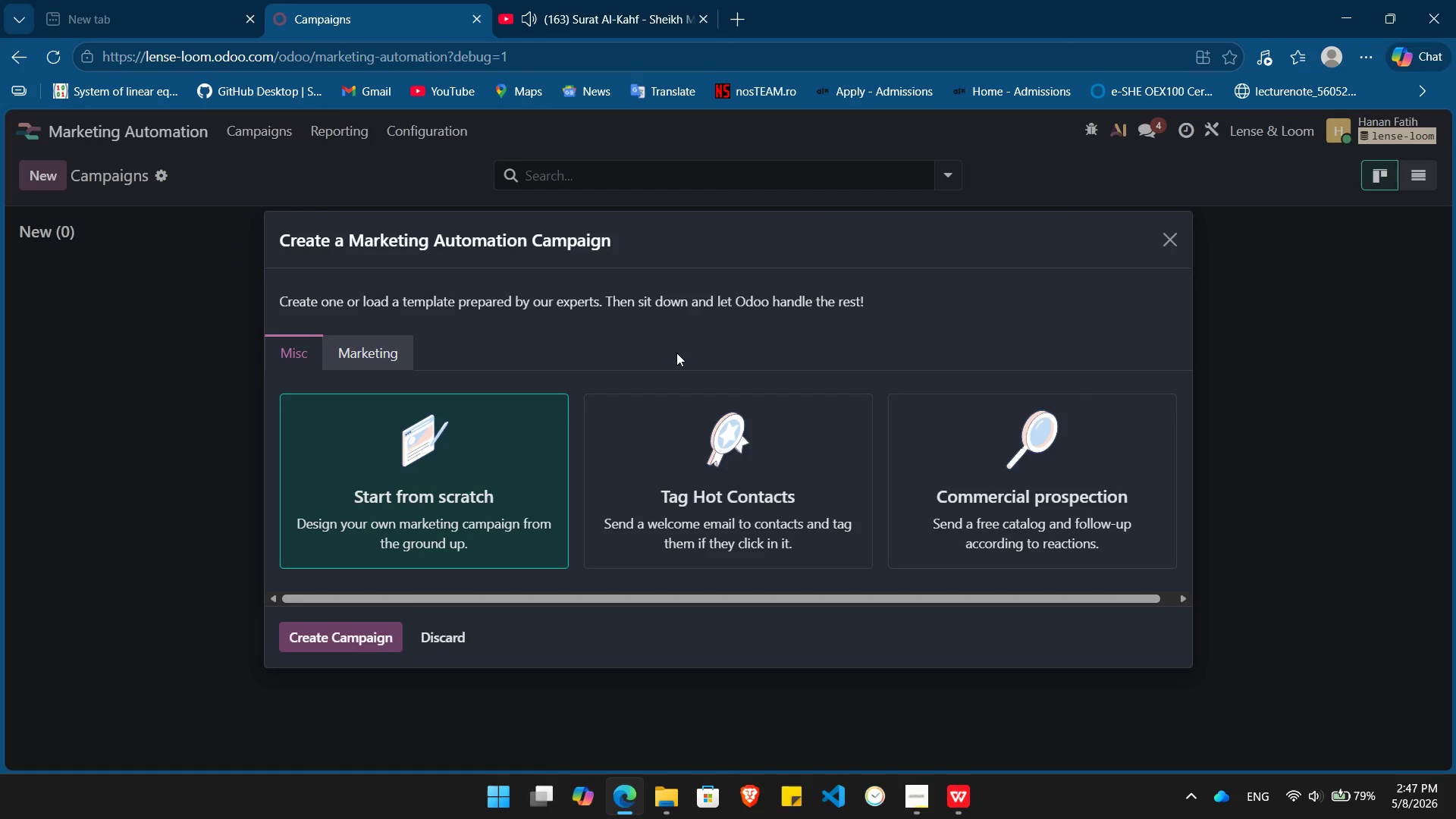 
key(Alt+Tab)
 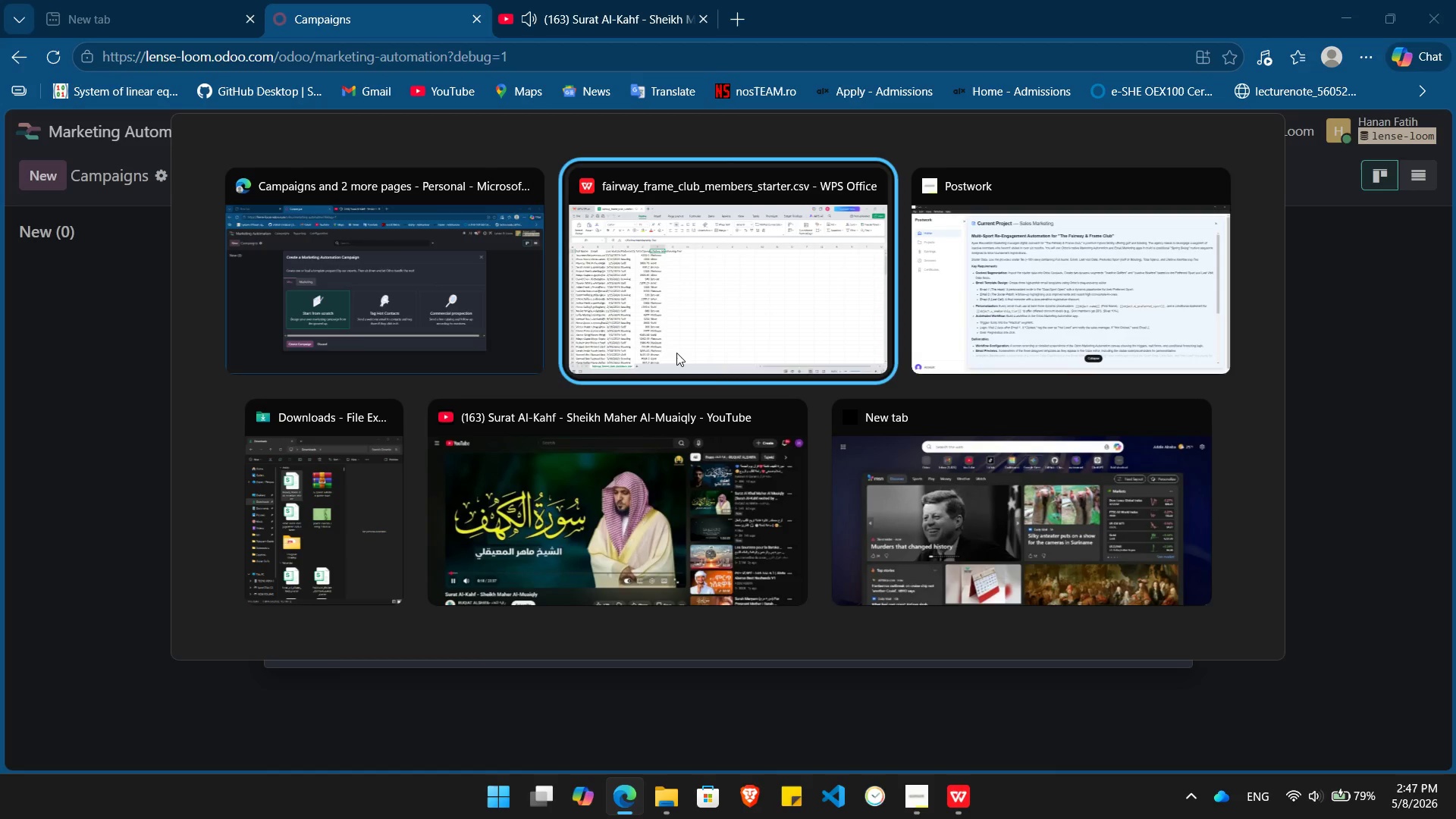 
key(Alt+Tab)